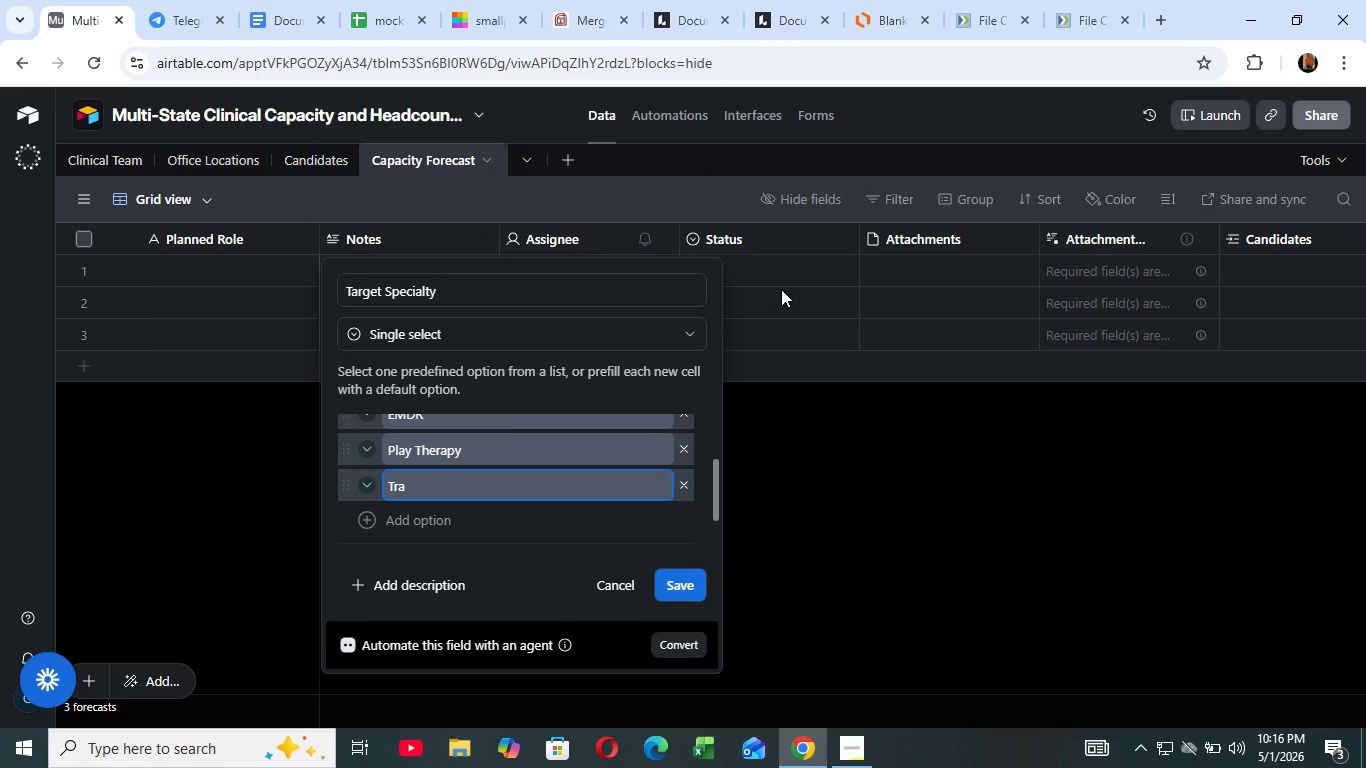 
type(Trauma)
 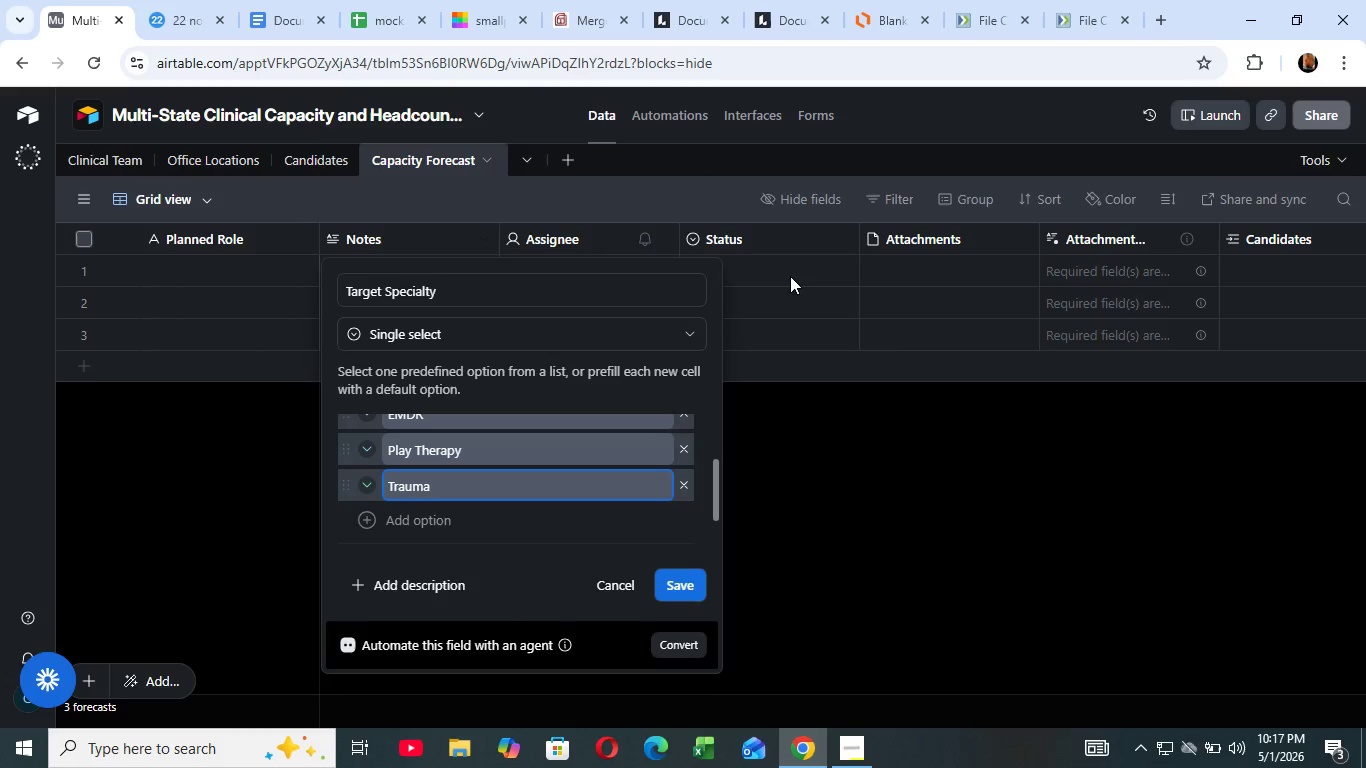 
wait(26.45)
 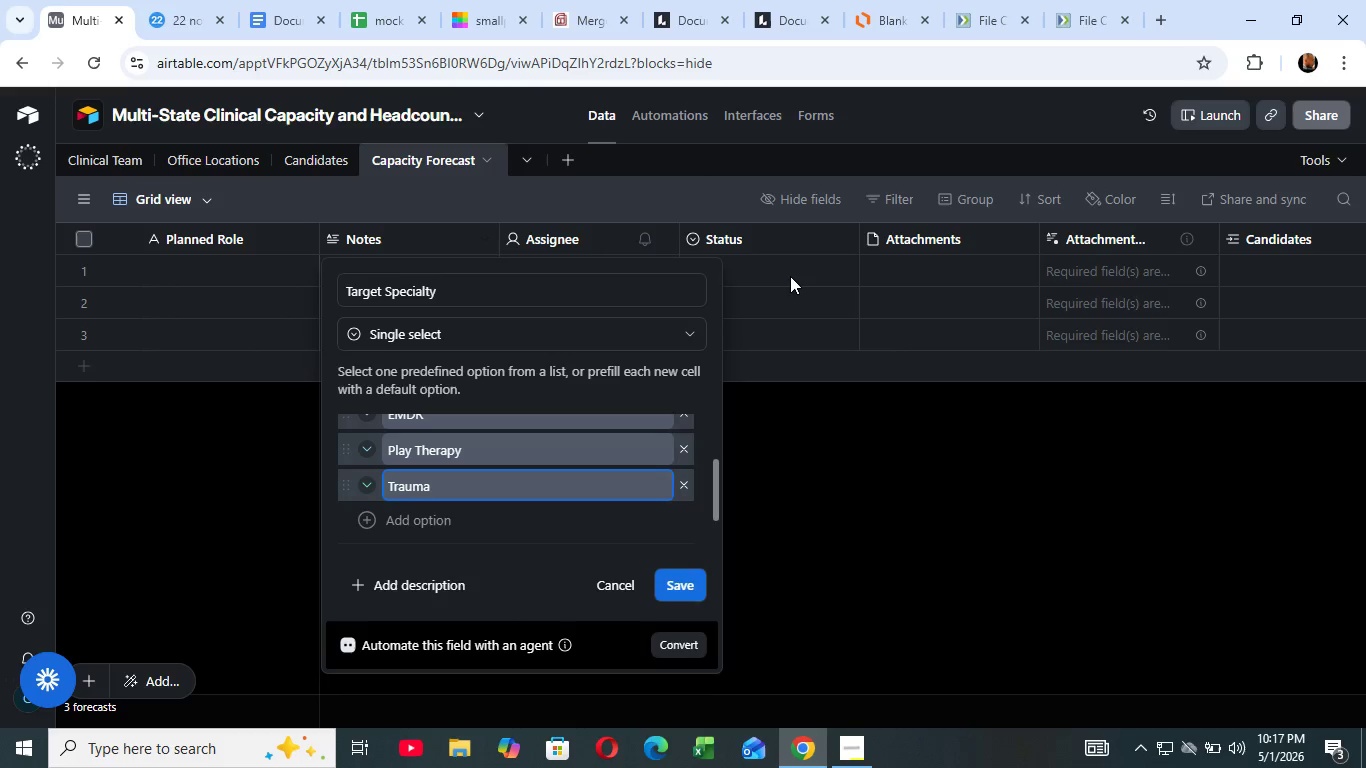 
left_click([425, 511])
 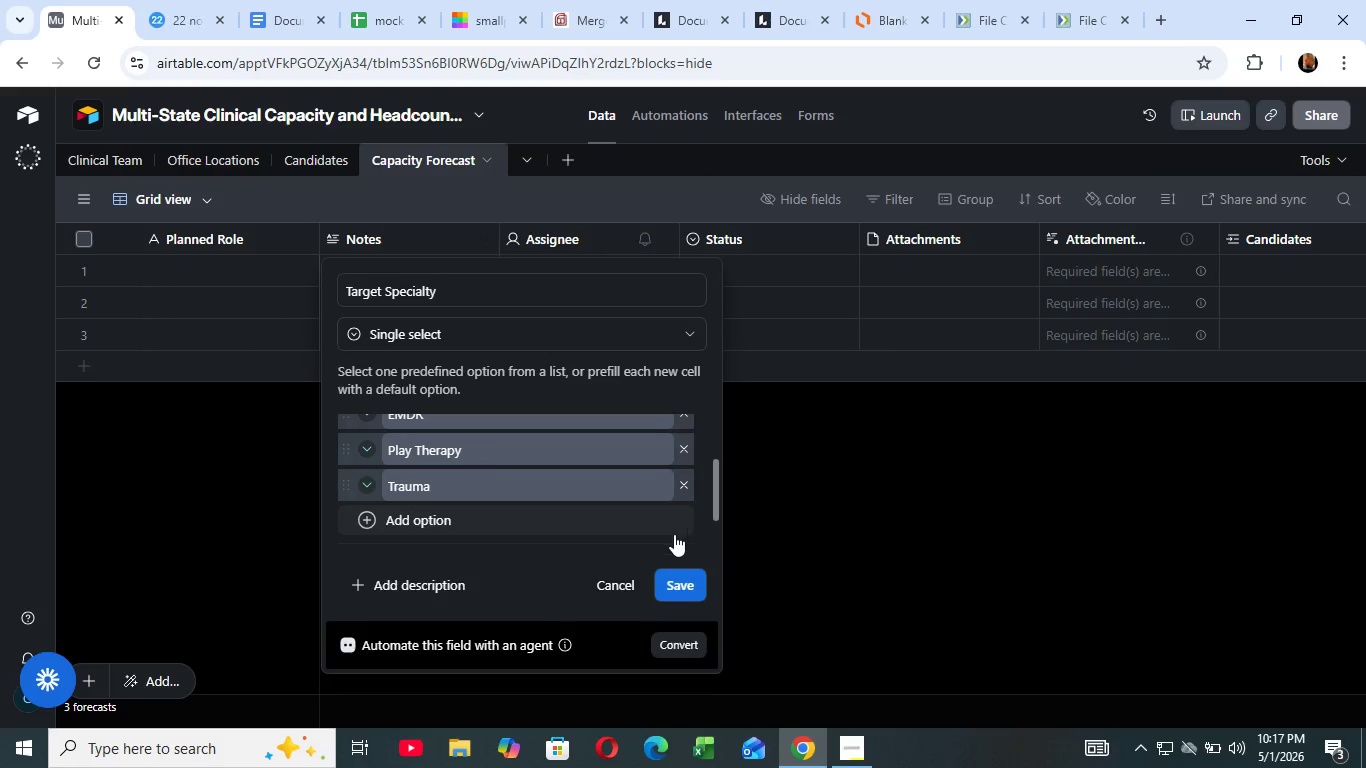 
left_click([686, 521])
 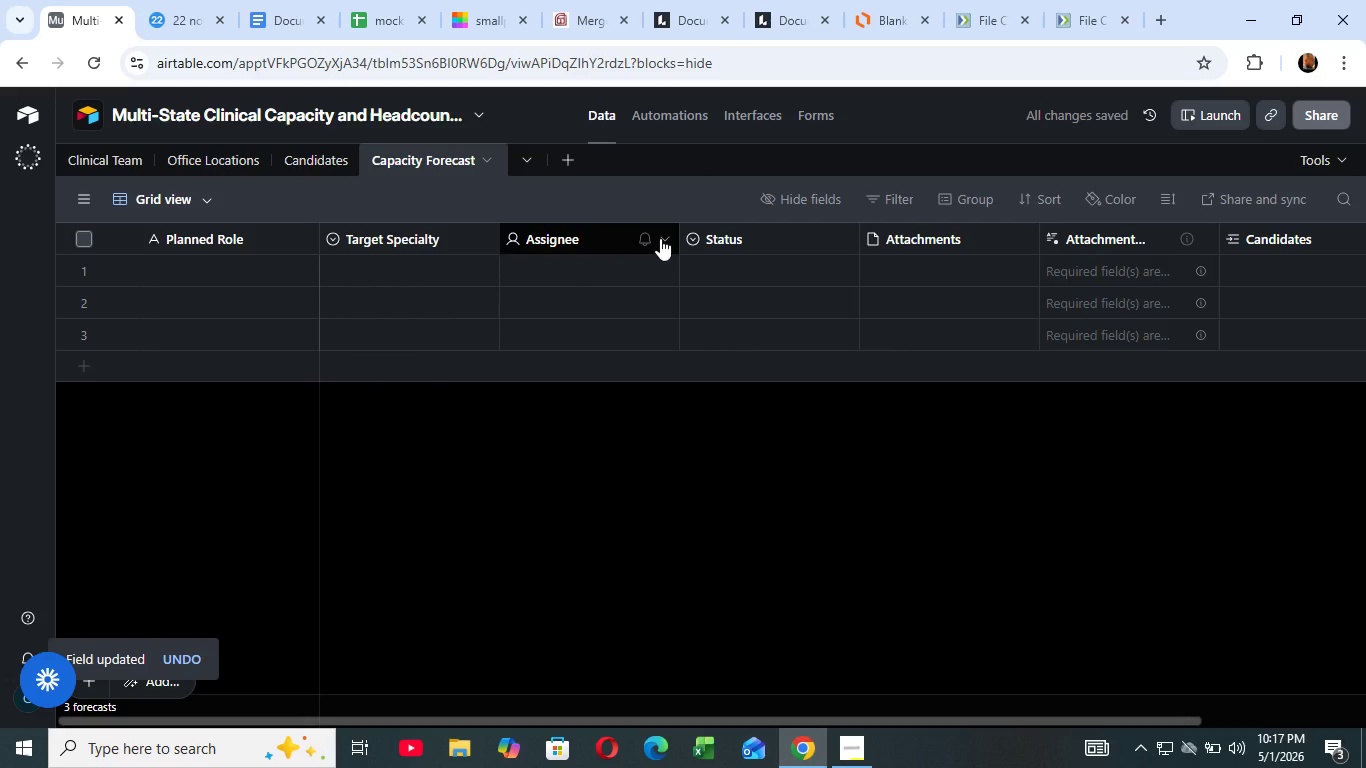 
wait(7.28)
 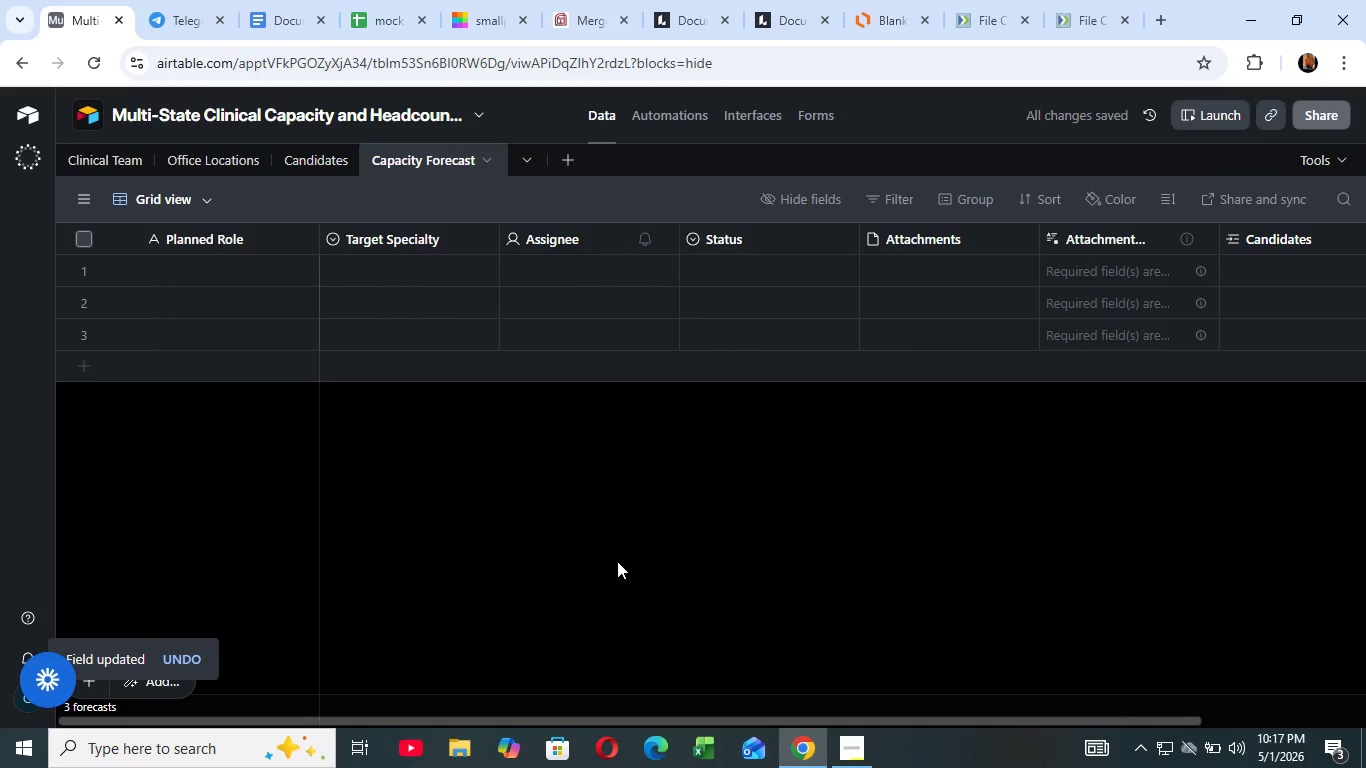 
left_click([660, 238])
 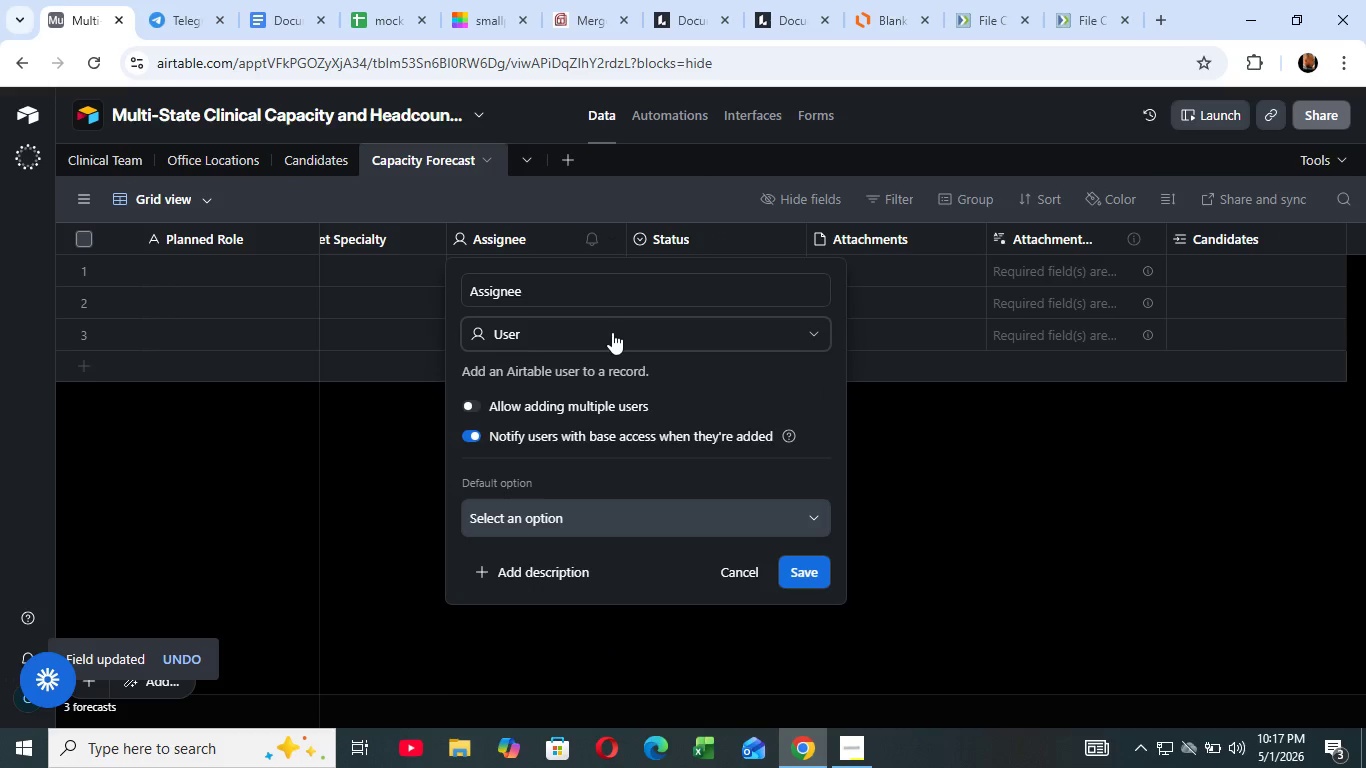 
left_click([634, 285])
 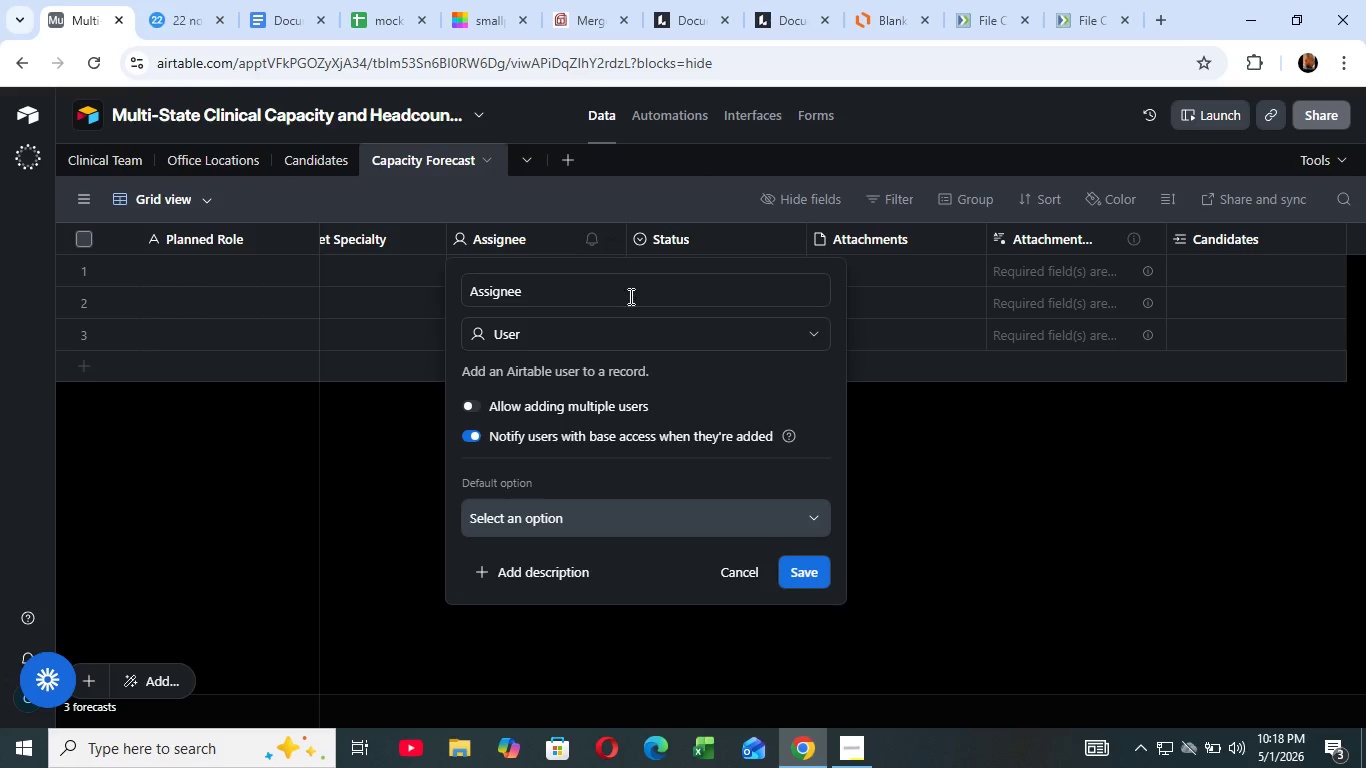 
wait(27.59)
 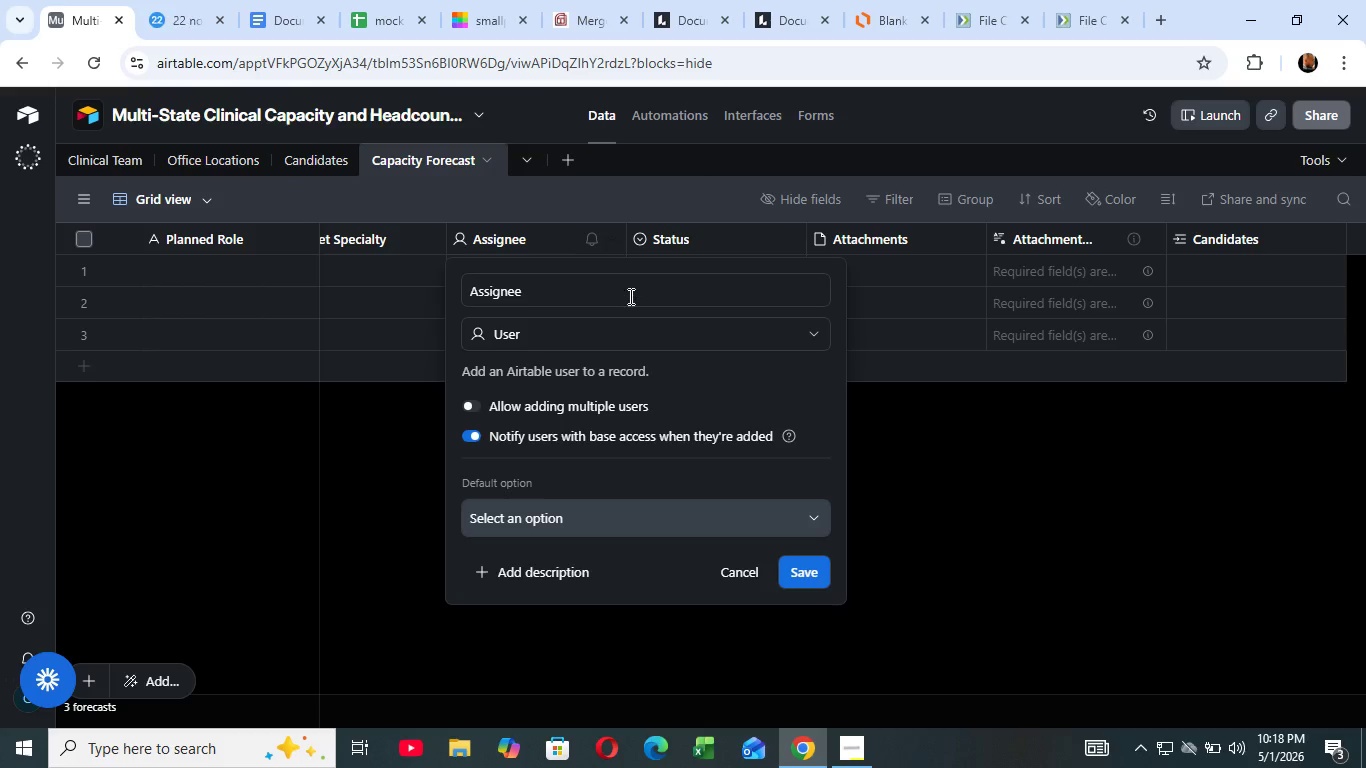 
hold_key(key=Backspace, duration=0.86)
 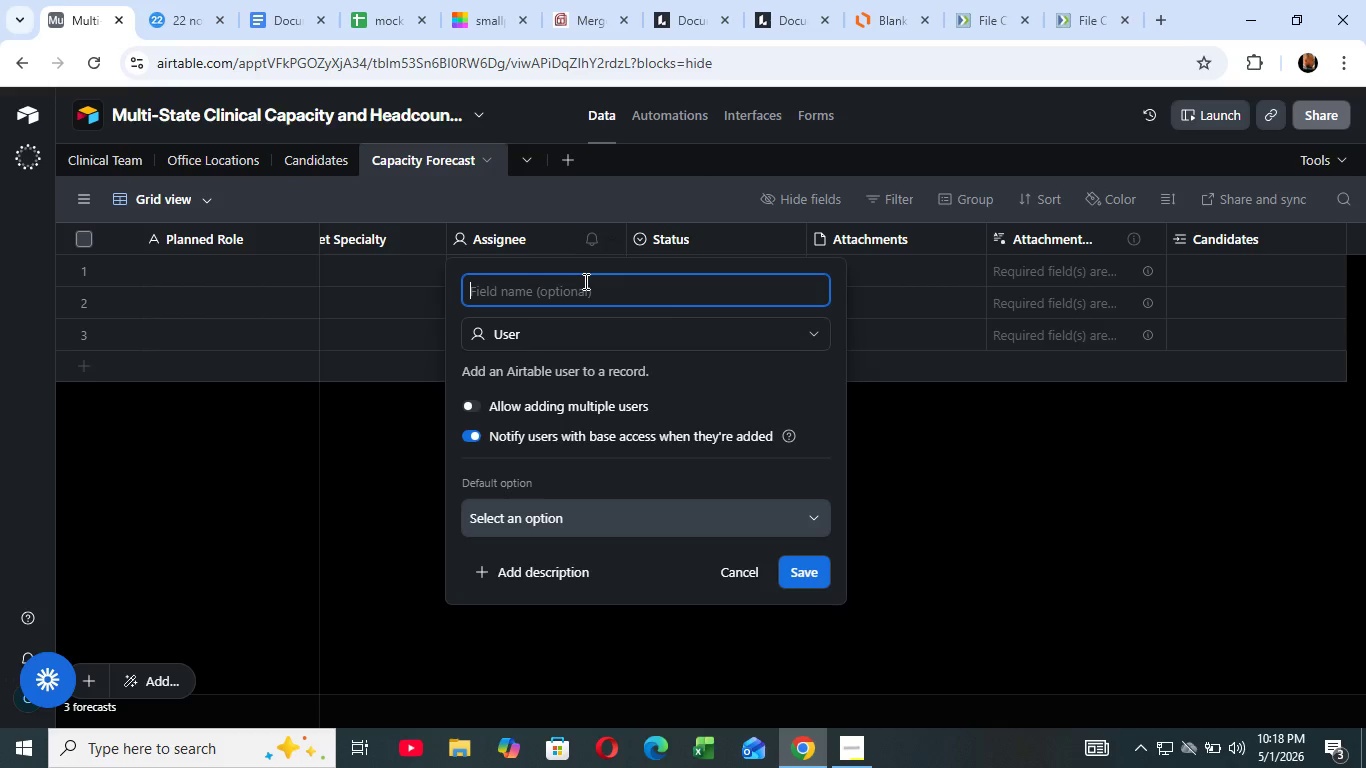 
key(Backspace)
 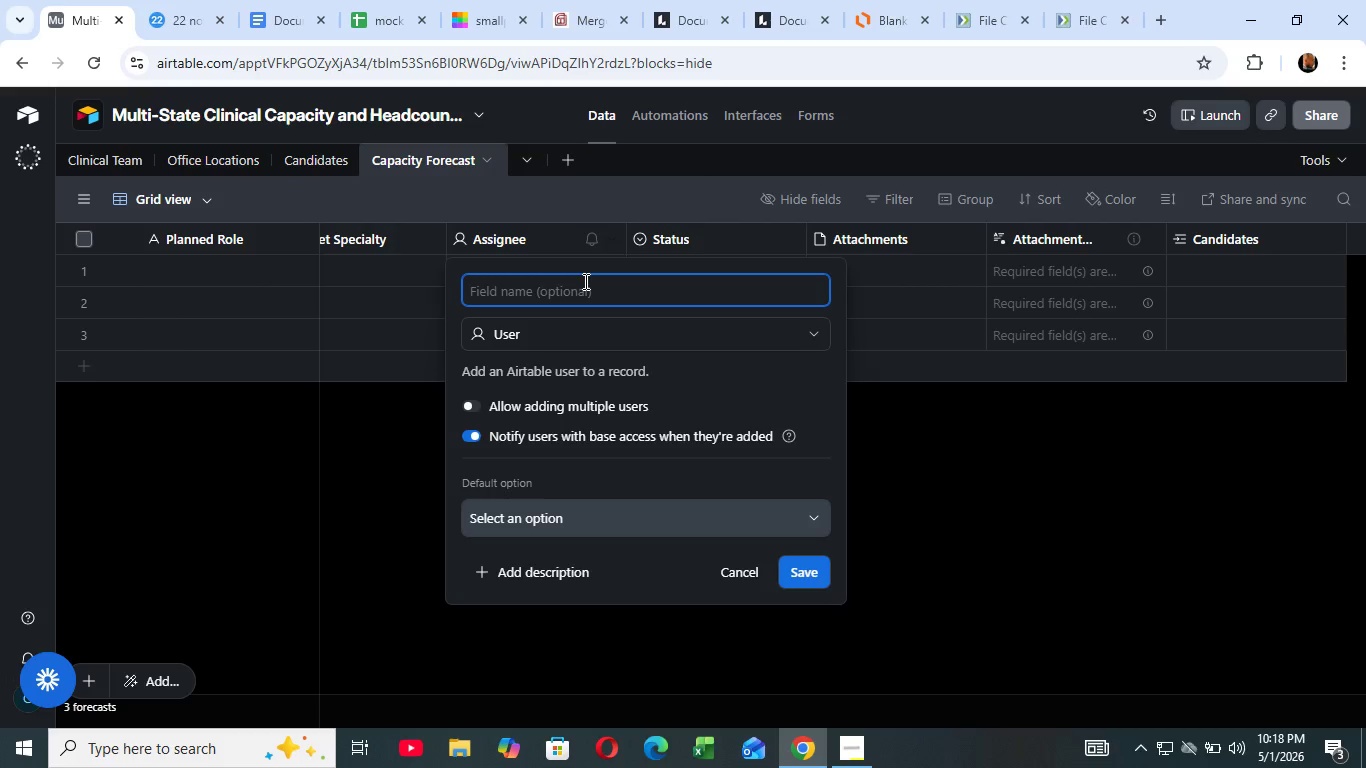 
key(Backspace)
 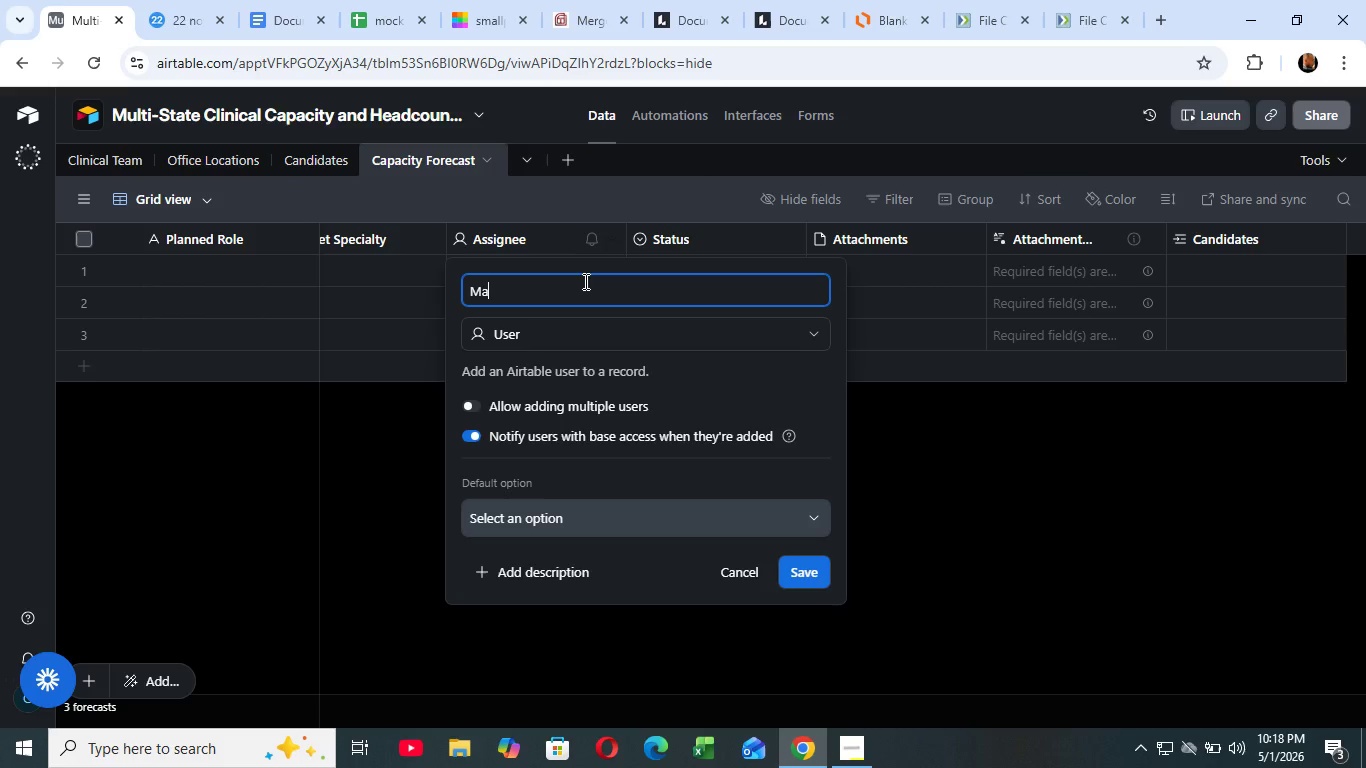 
type(Mak)
key(Backspace)
type(rket SALary)
 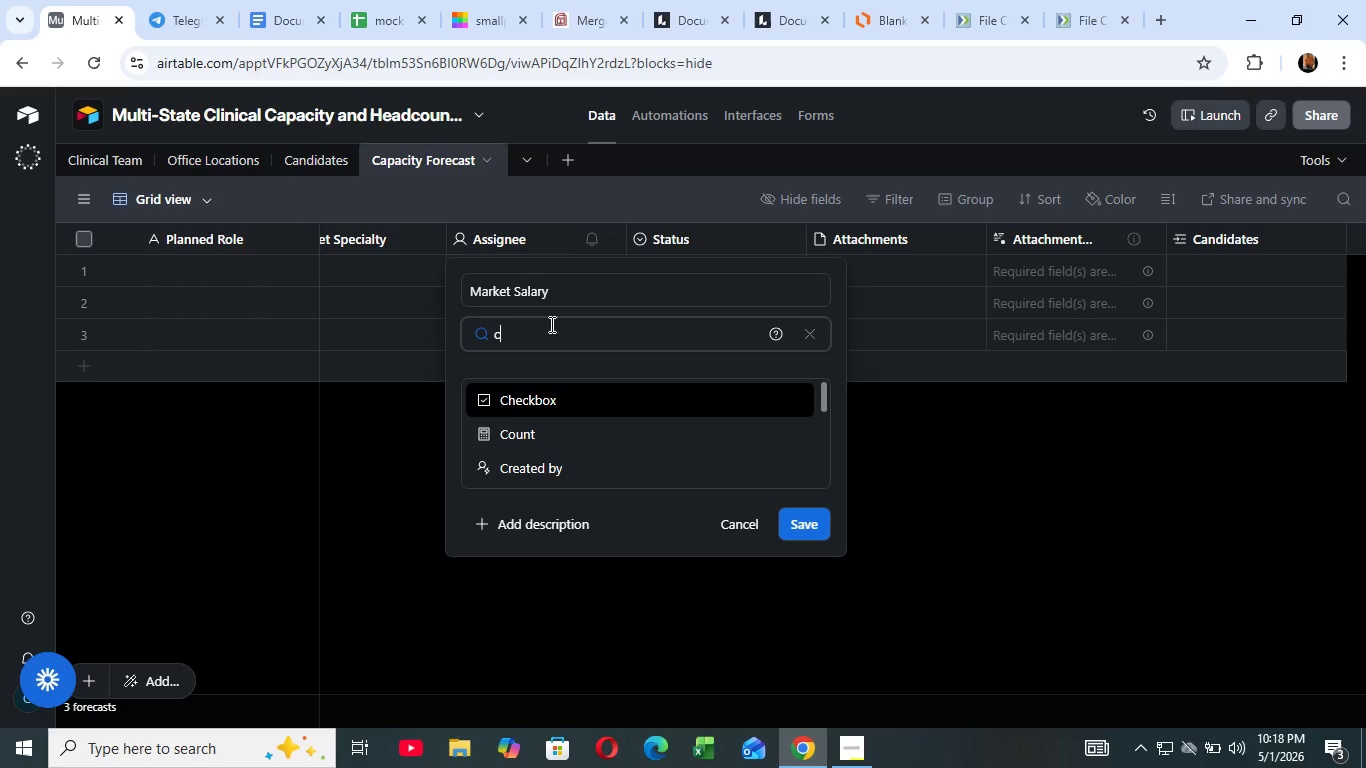 
left_click([550, 324])
 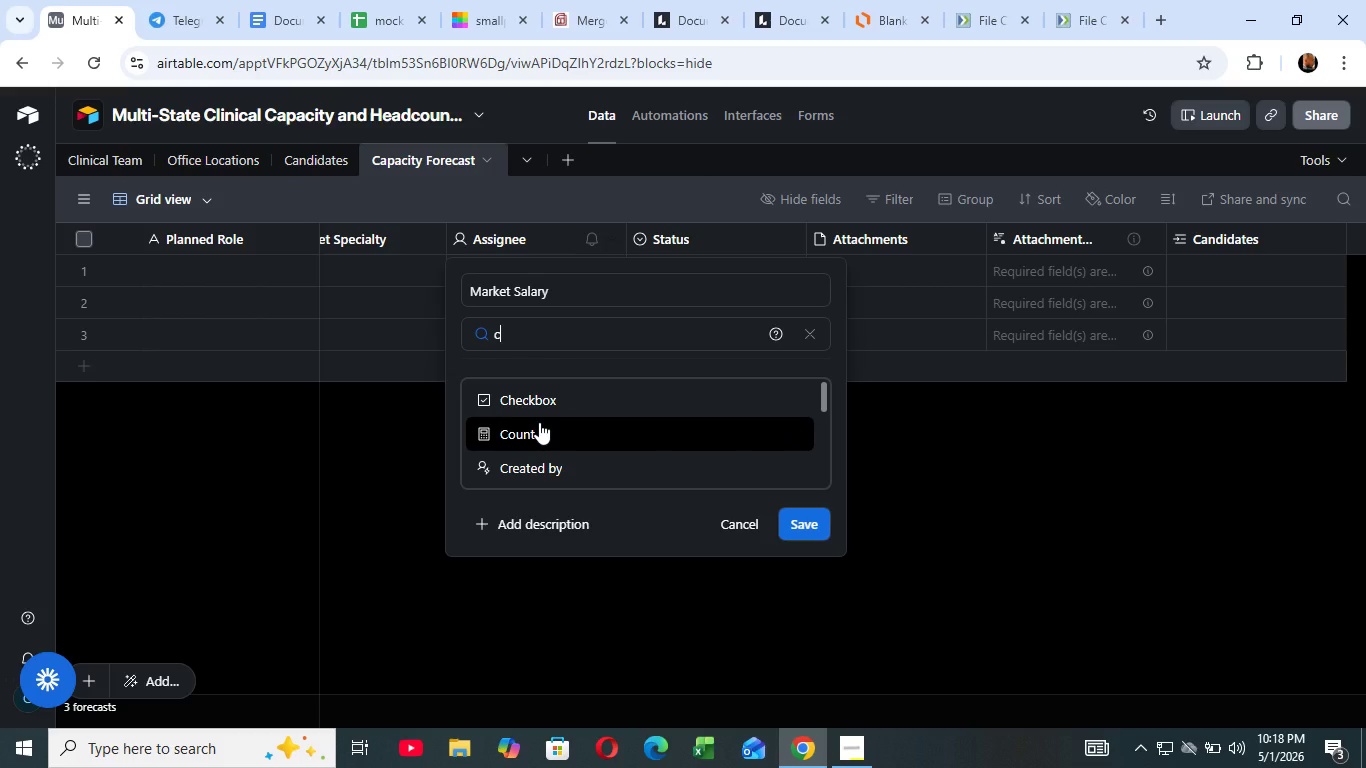 
key(C)
 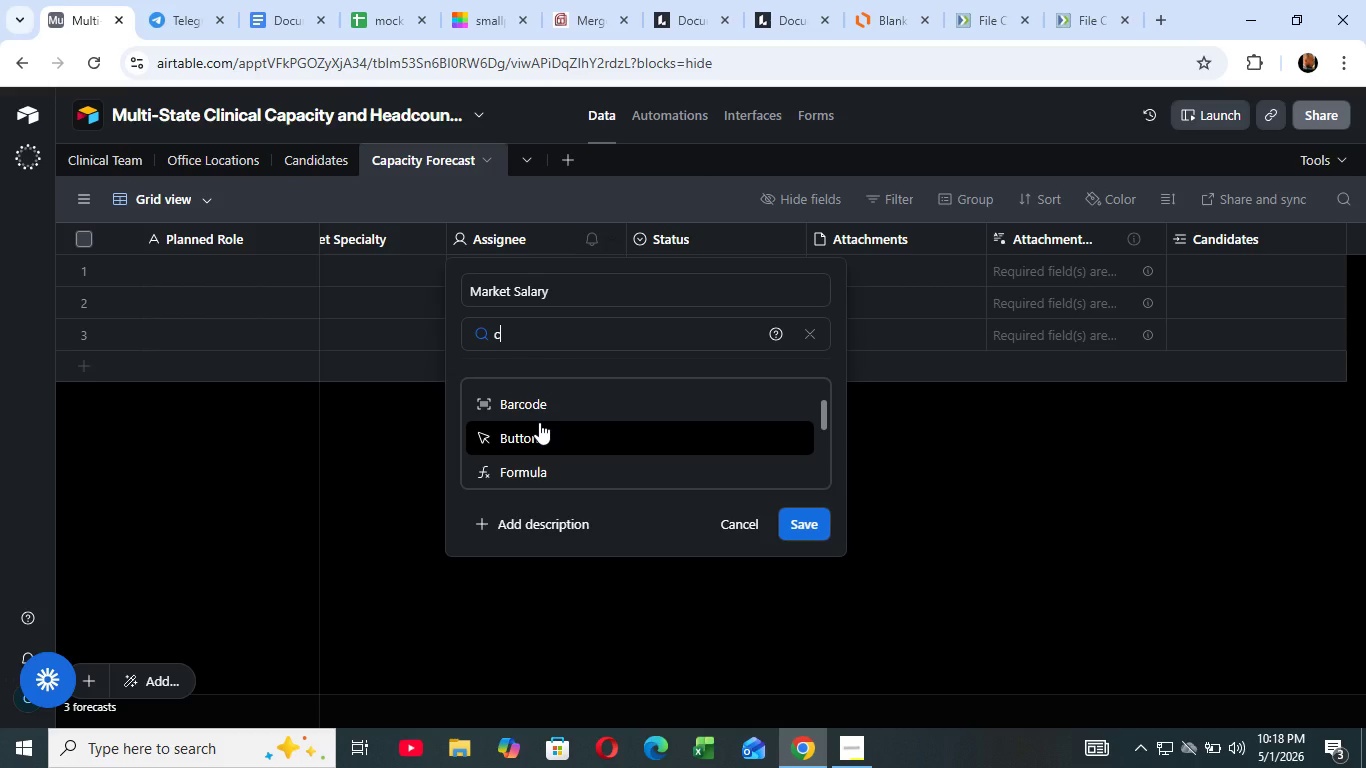 
scroll: coordinate [539, 422], scroll_direction: down, amount: 2.0
 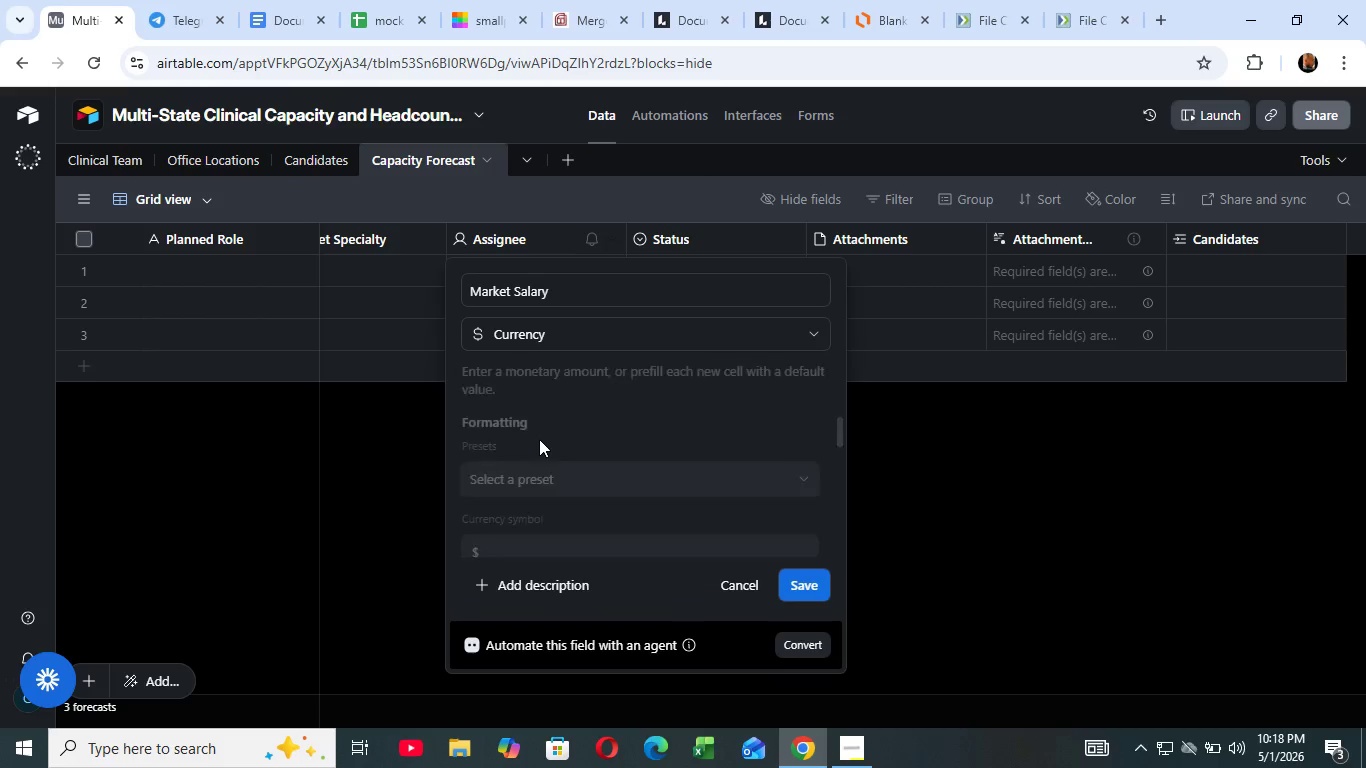 
scroll: coordinate [539, 422], scroll_direction: up, amount: 1.0
 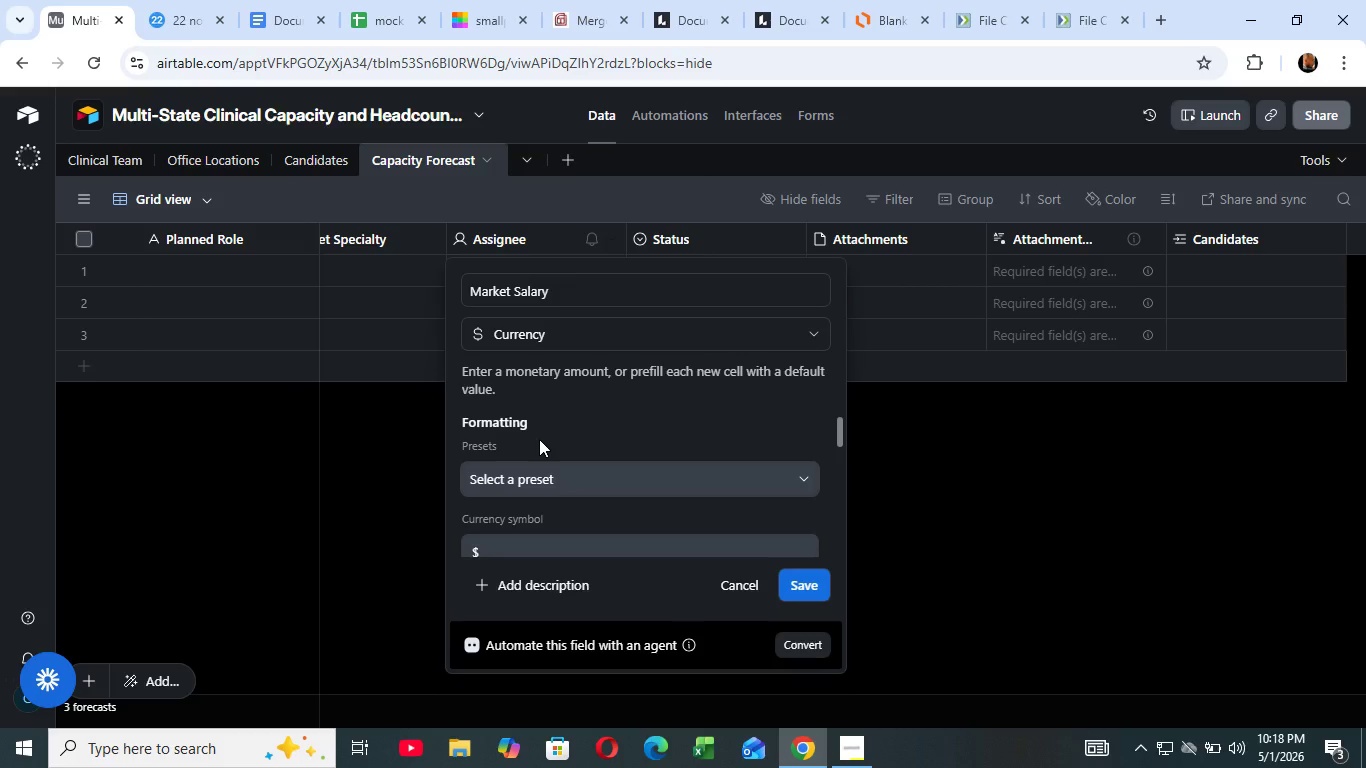 
left_click([539, 439])
 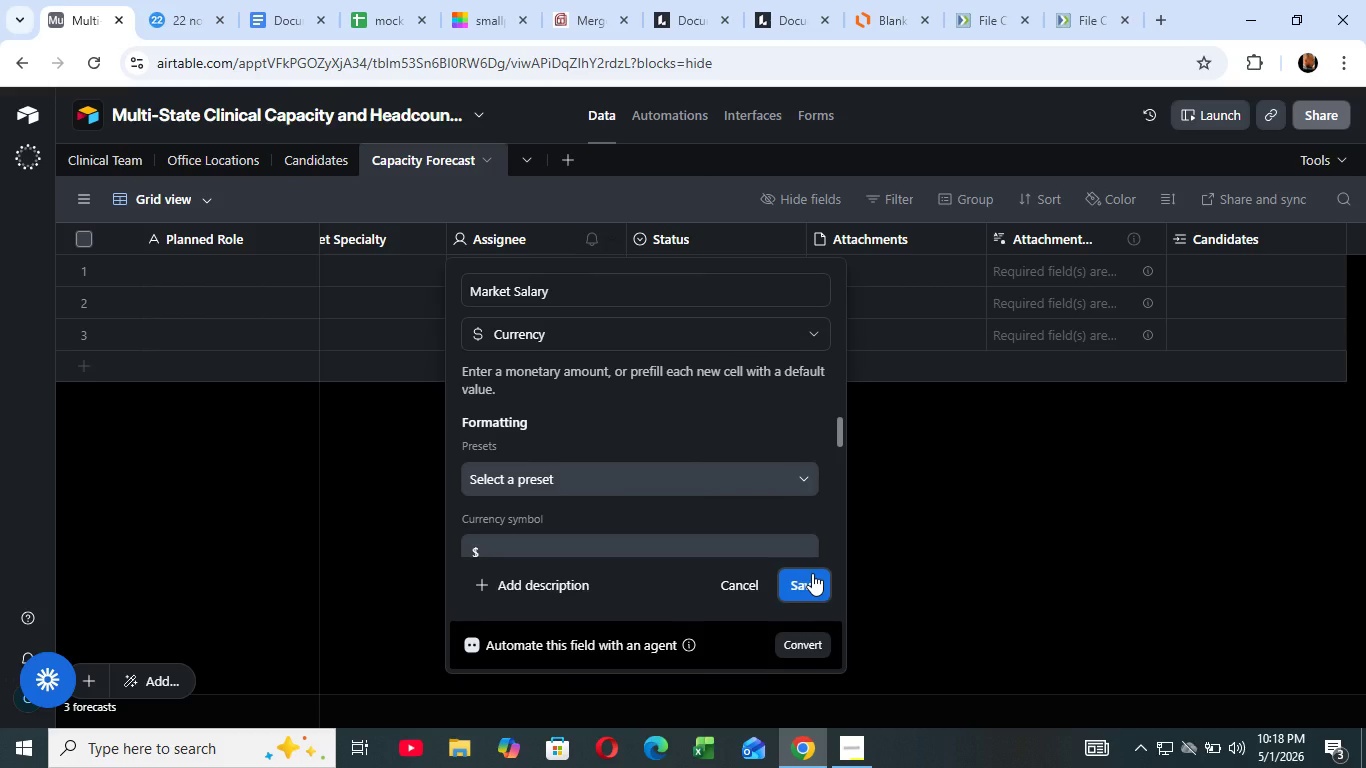 
wait(12.91)
 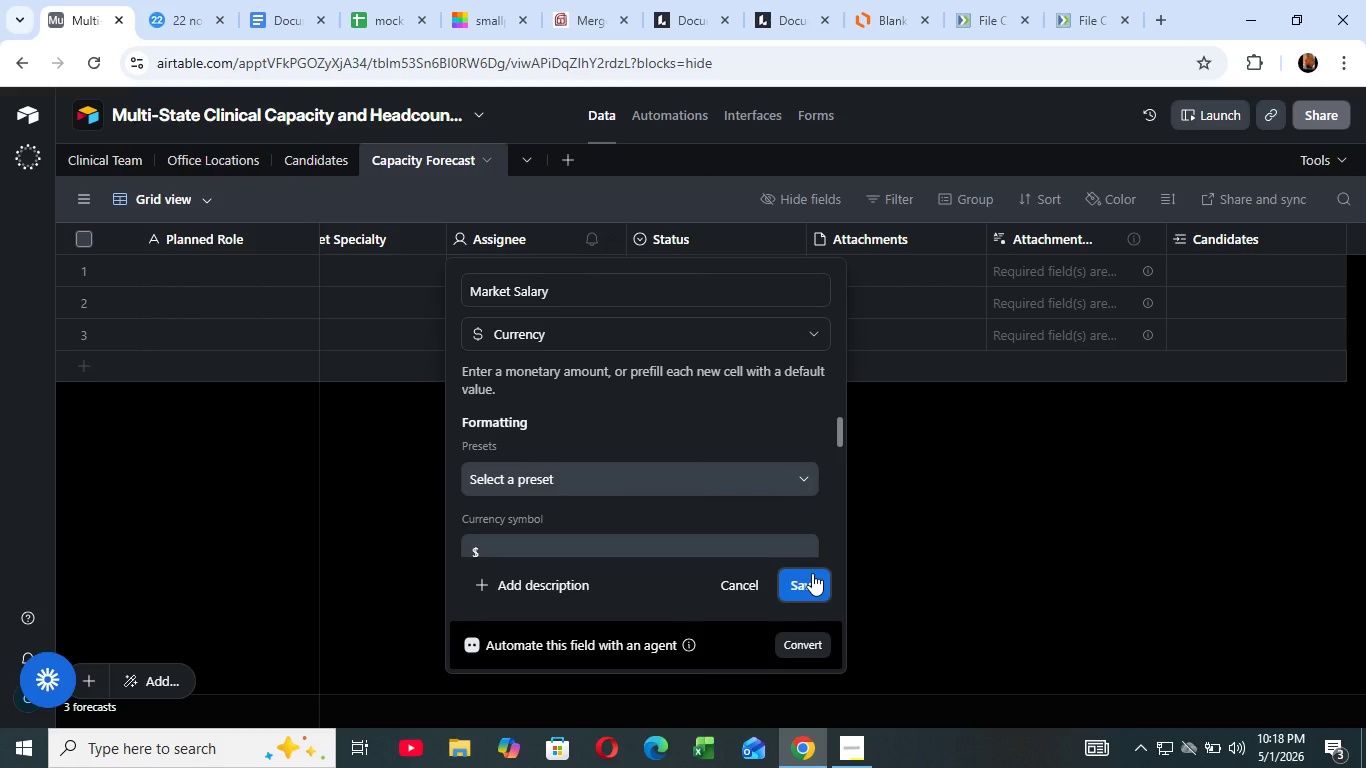 
left_click([812, 573])
 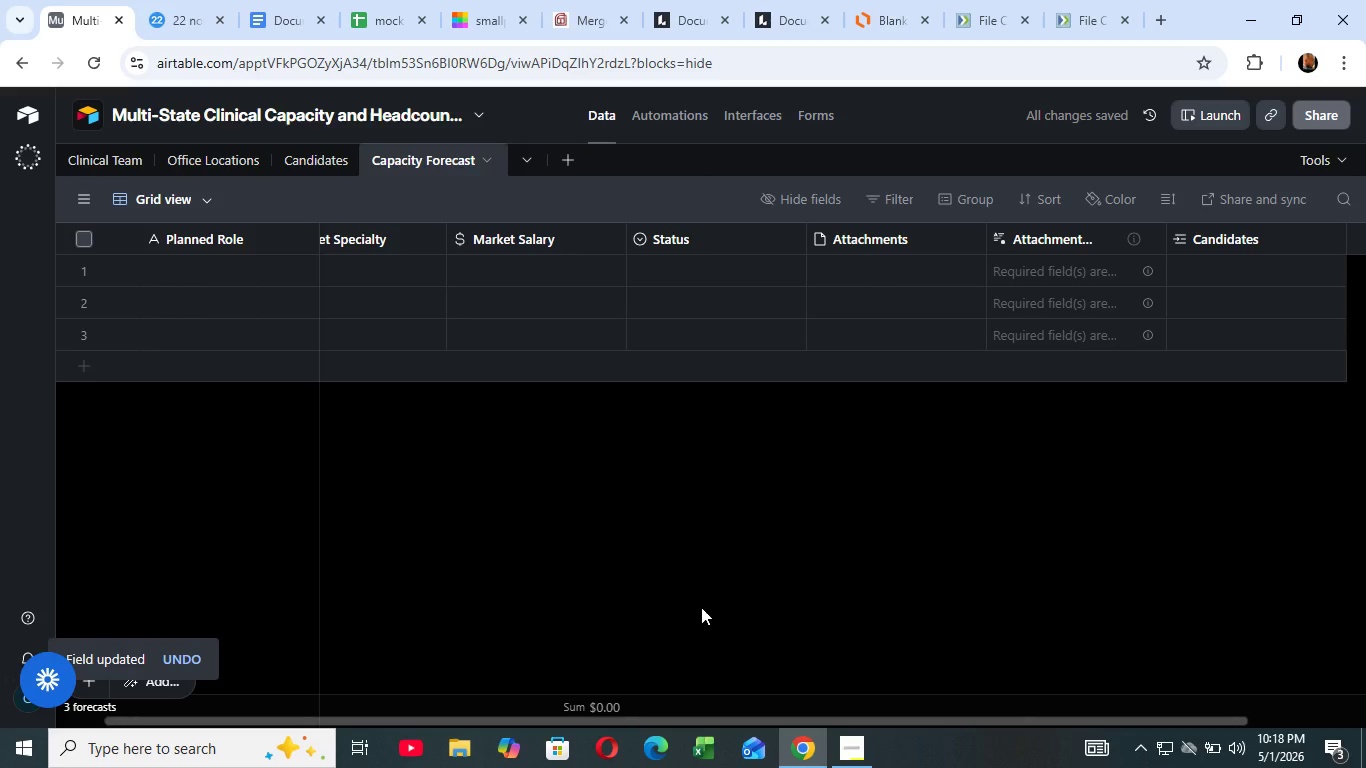 
wait(8.02)
 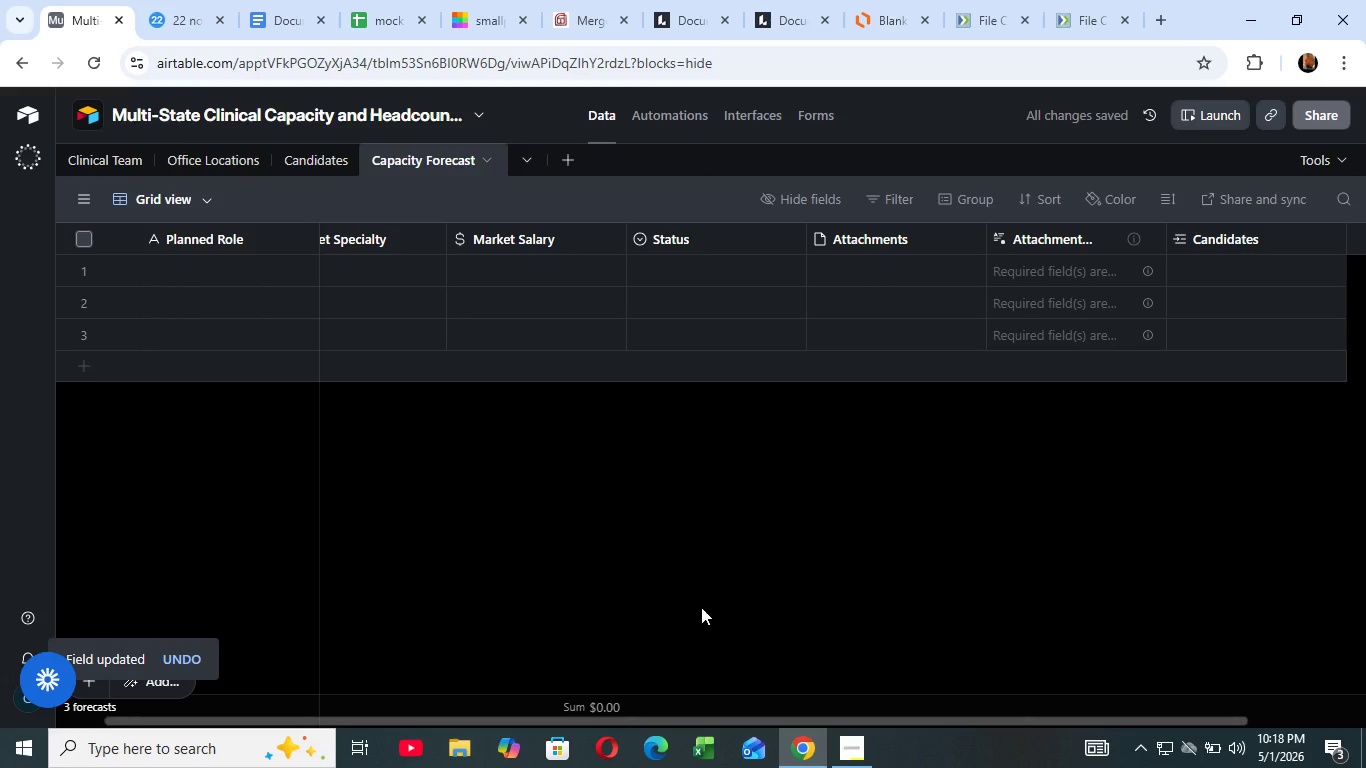 
left_click([786, 234])
 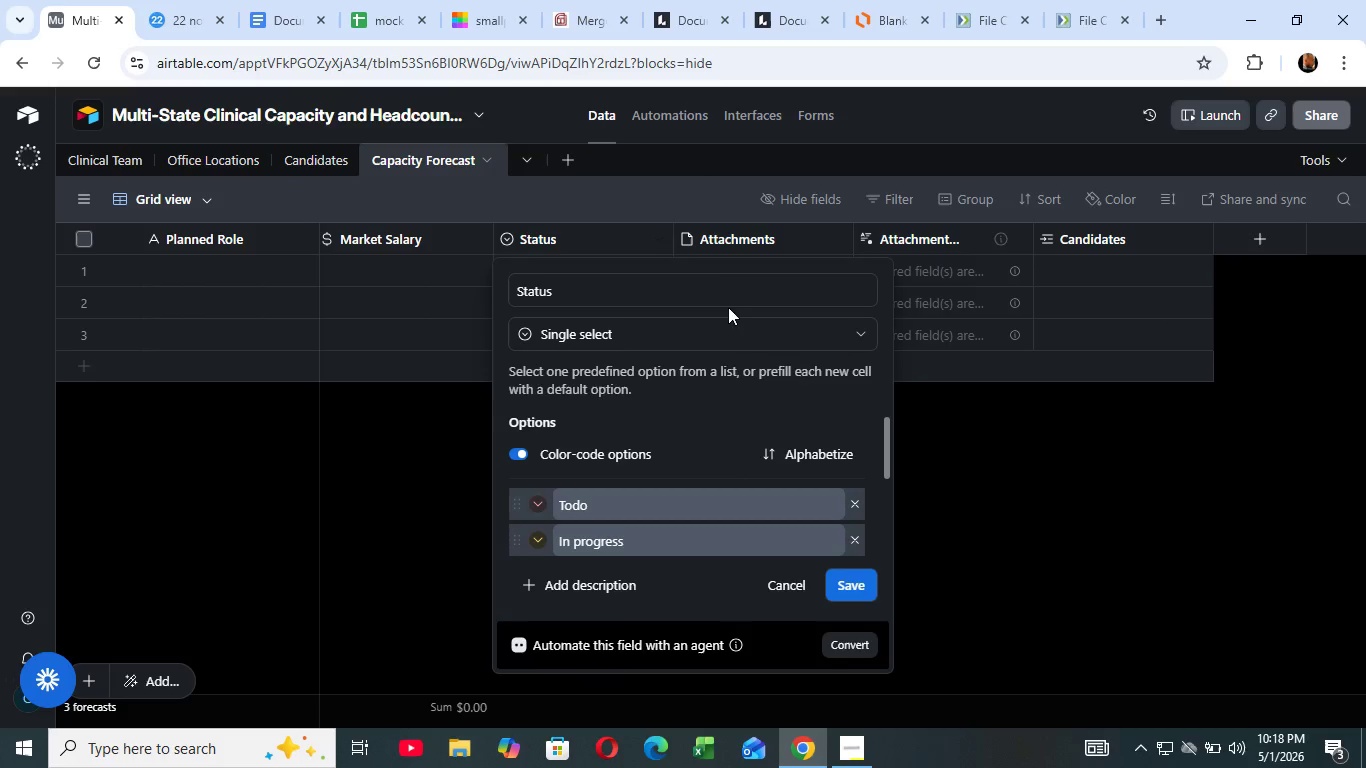 
left_click([749, 278])
 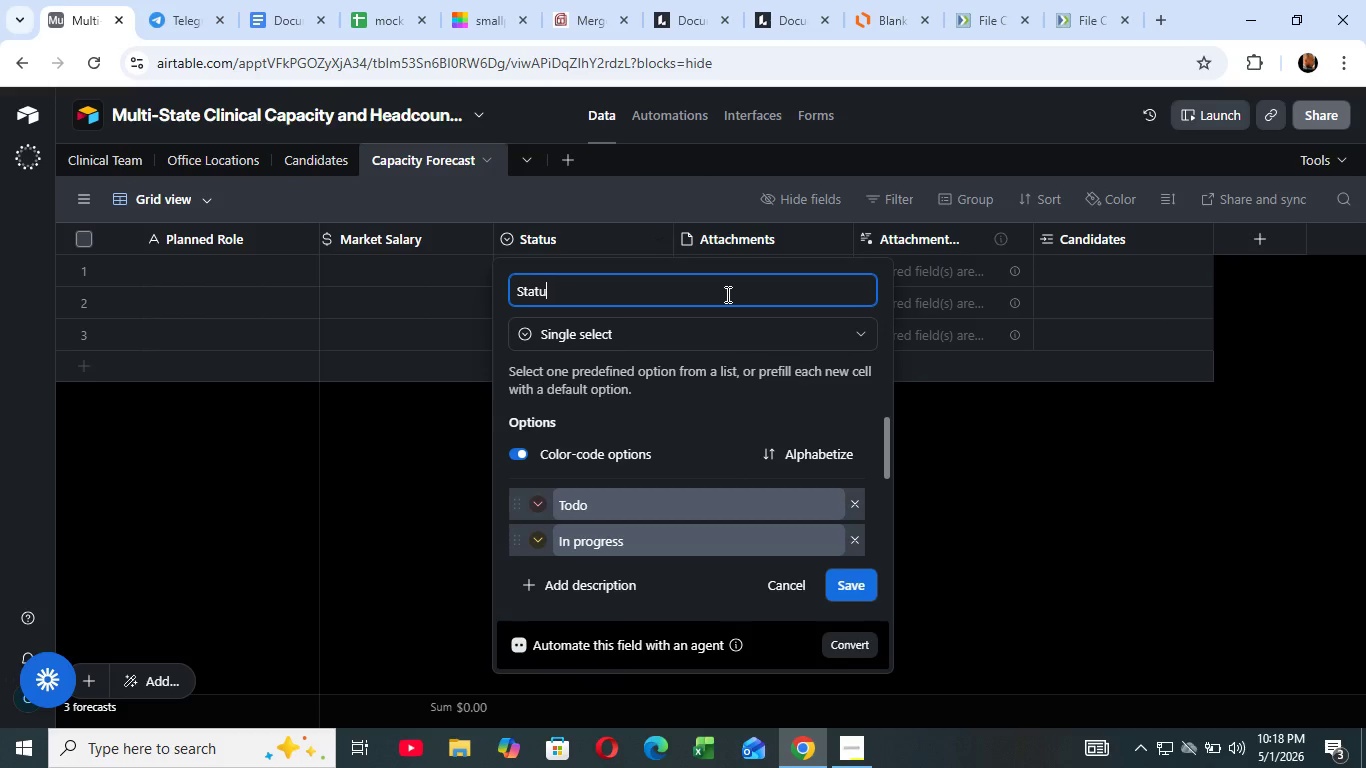 
left_click([726, 294])
 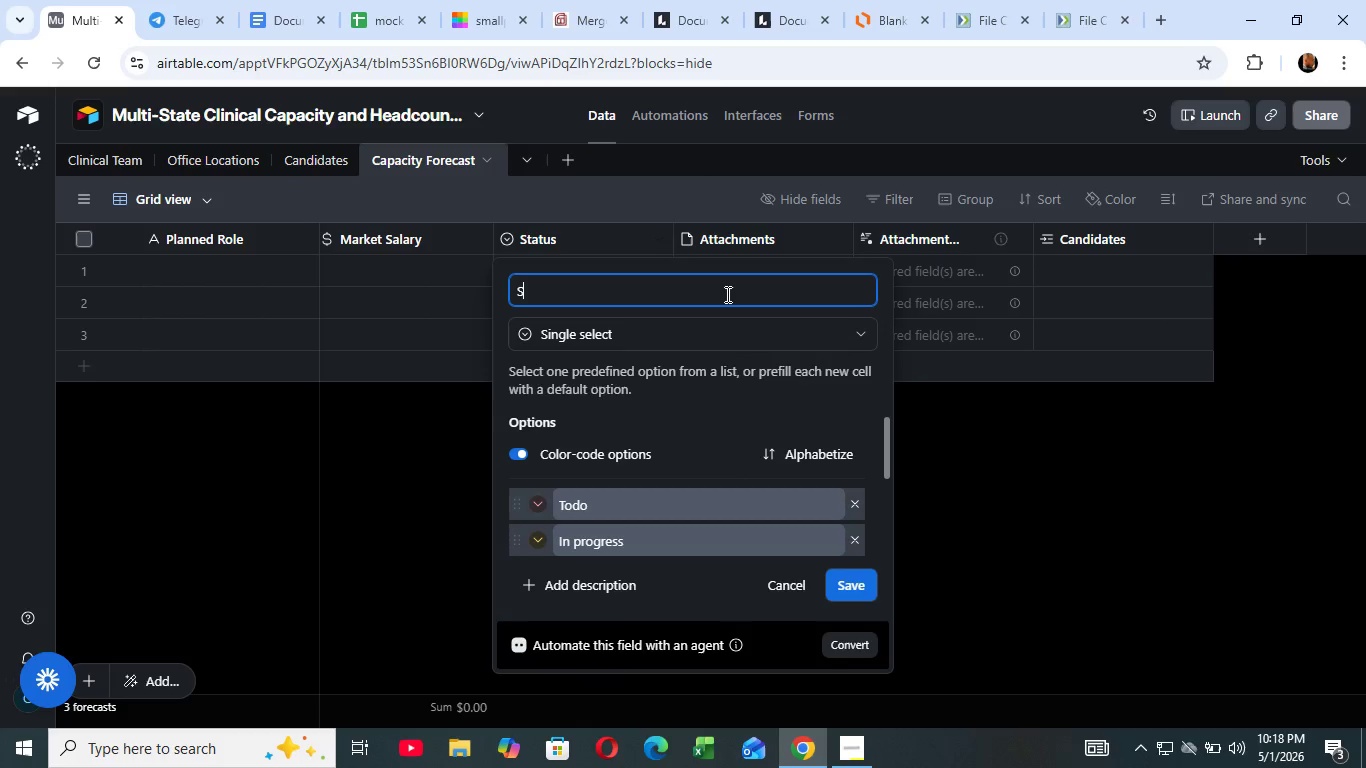 
key(Backspace)
 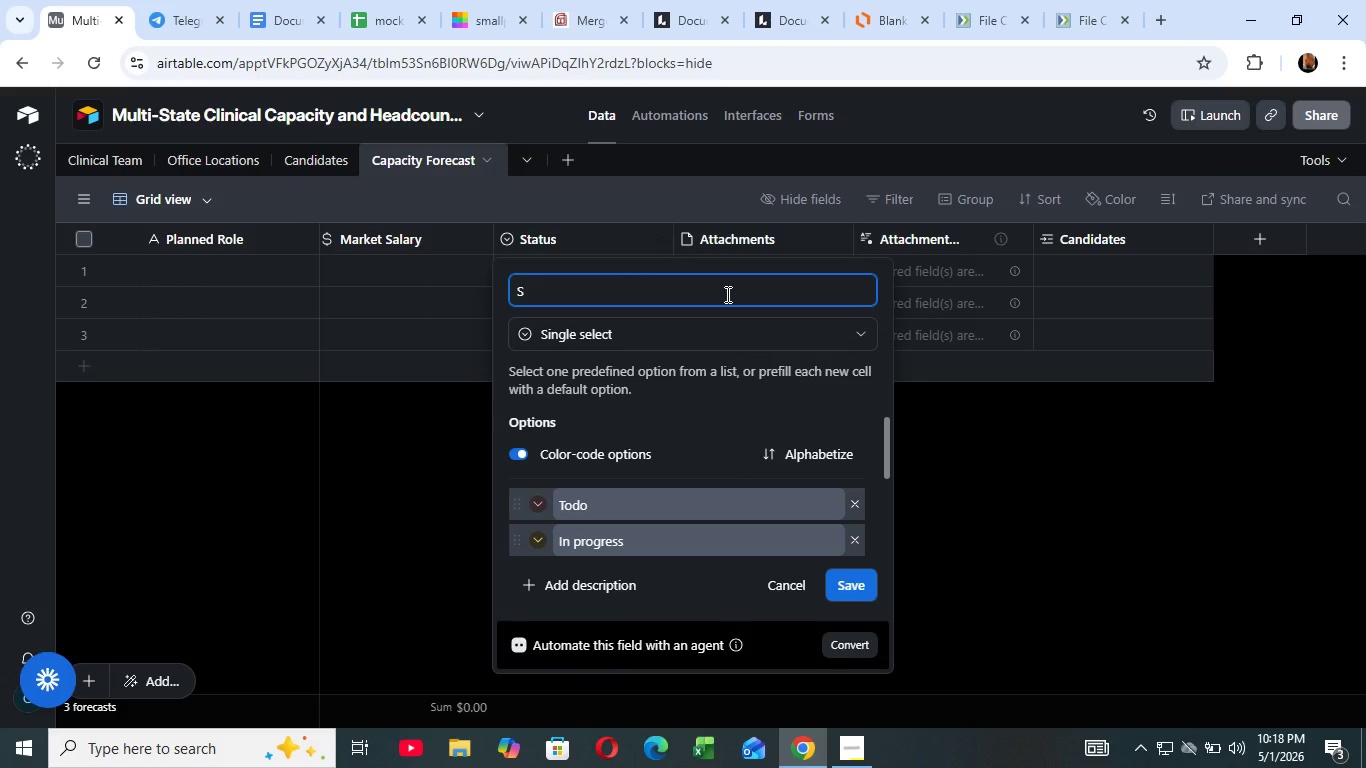 
key(Backspace)
 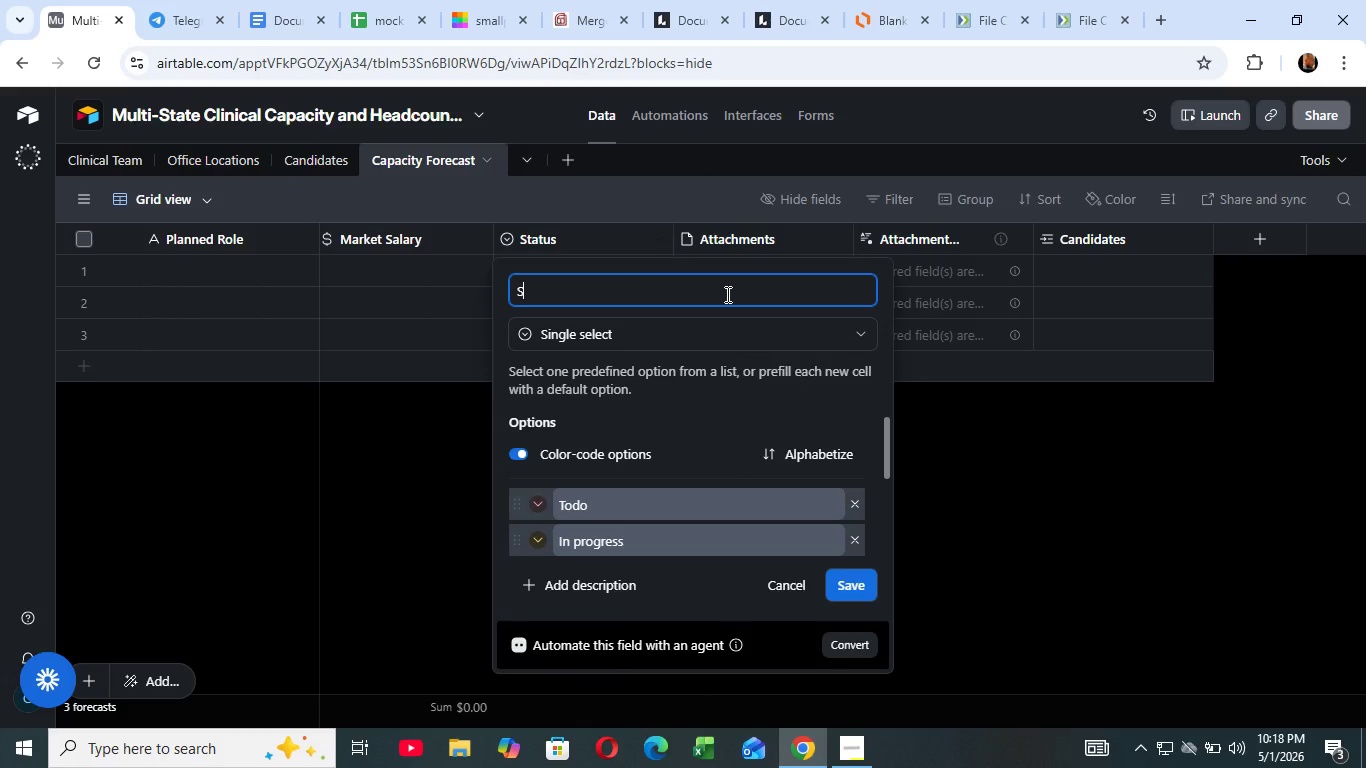 
key(Backspace)
 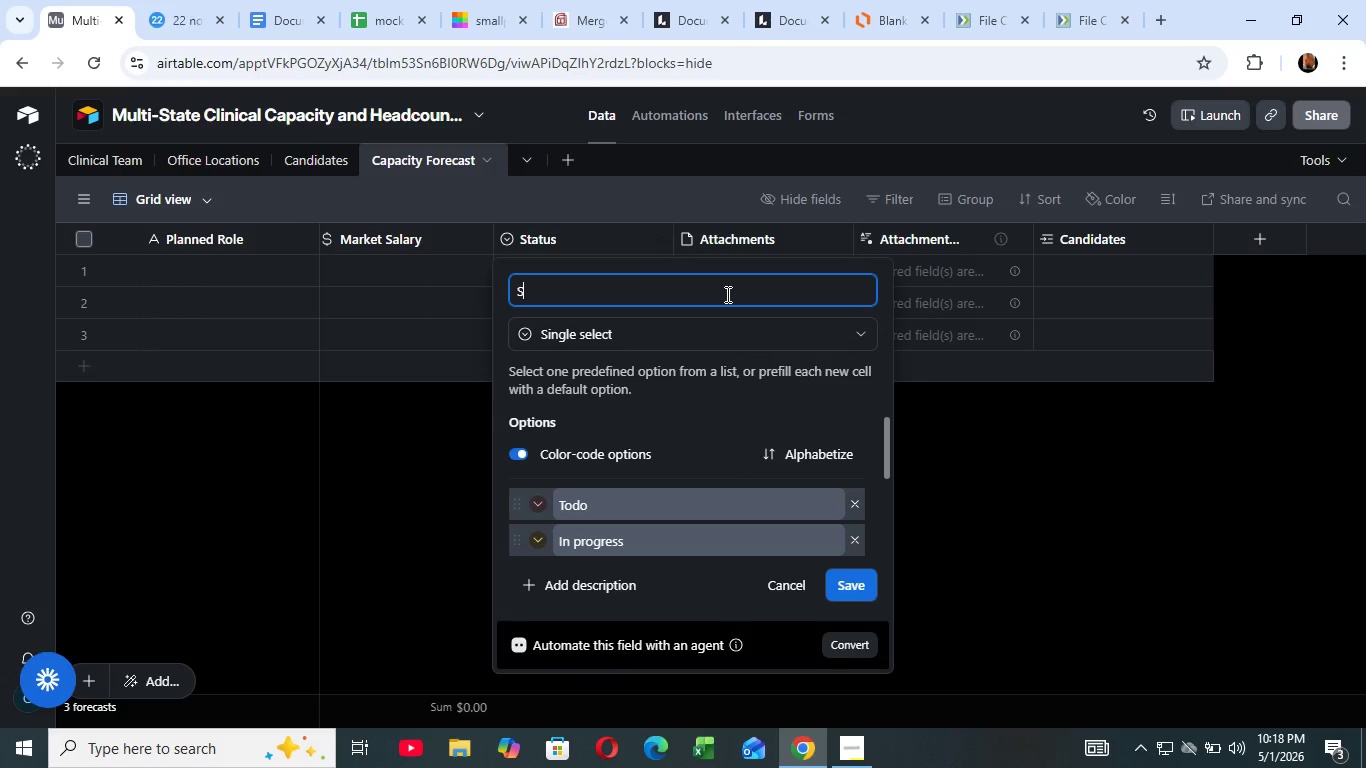 
key(Backspace)
 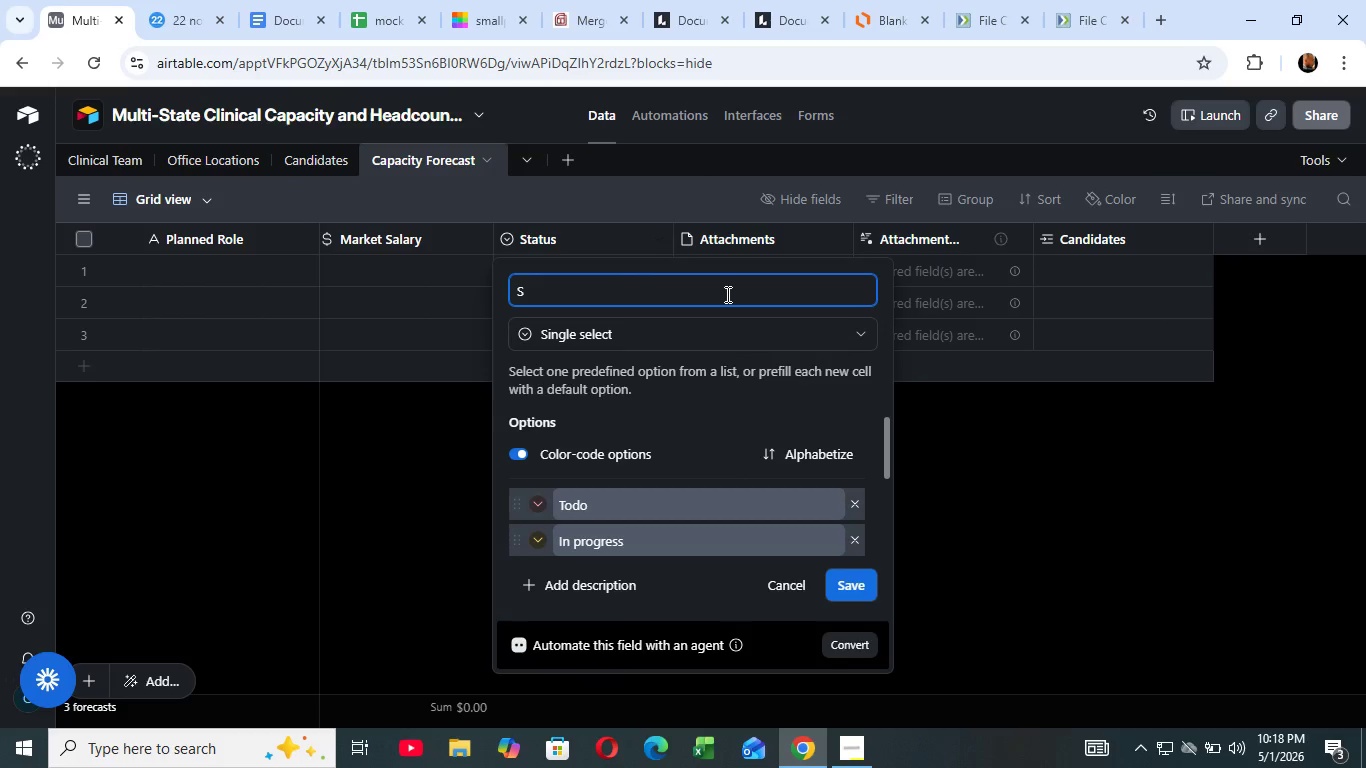 
key(Backspace)
 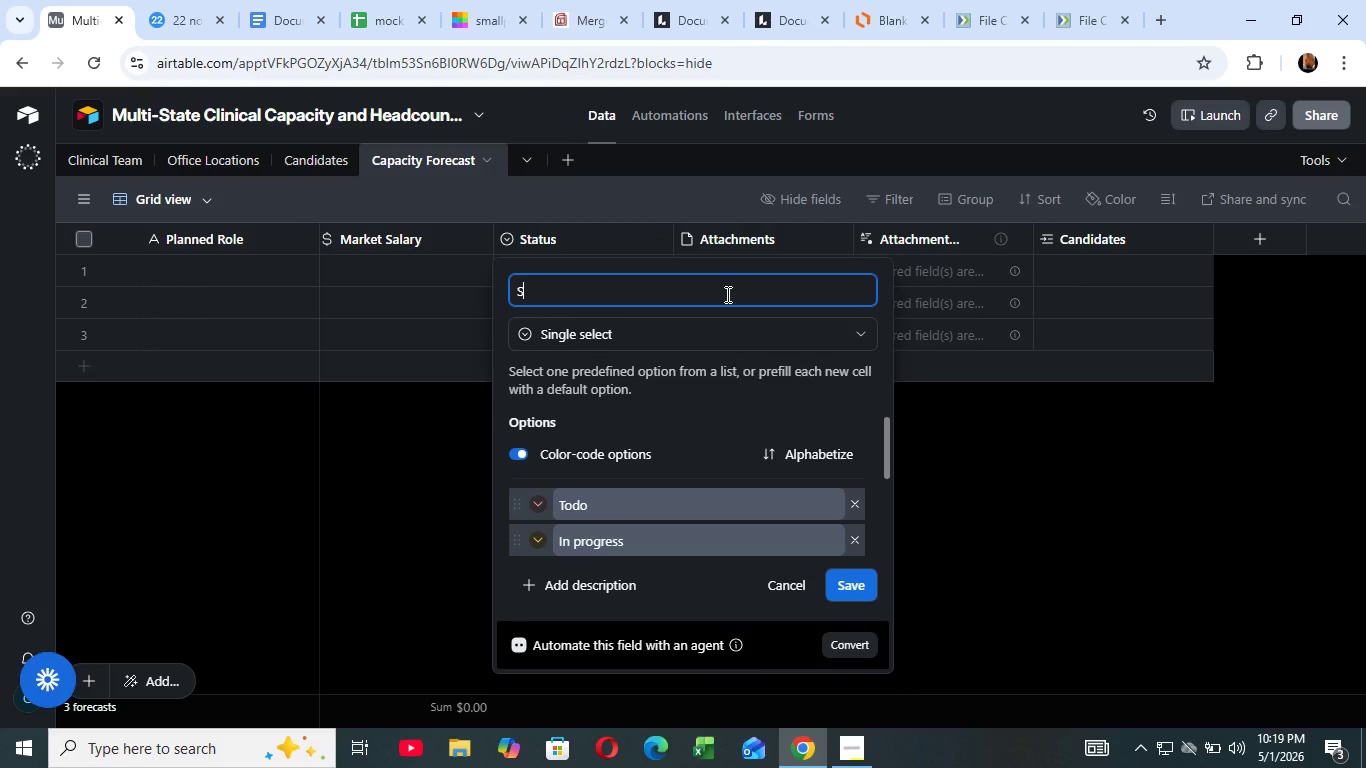 
wait(7.84)
 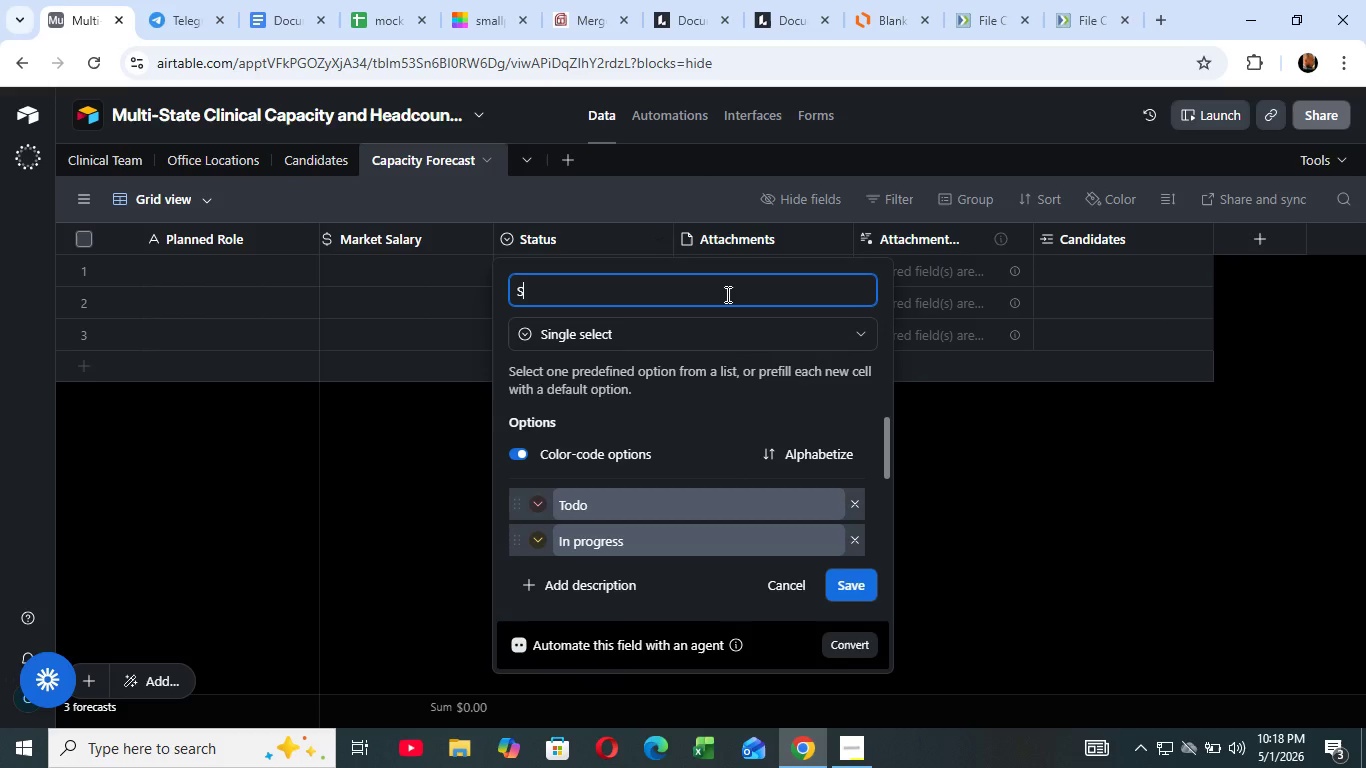 
key(Shift+ShiftLeft)
 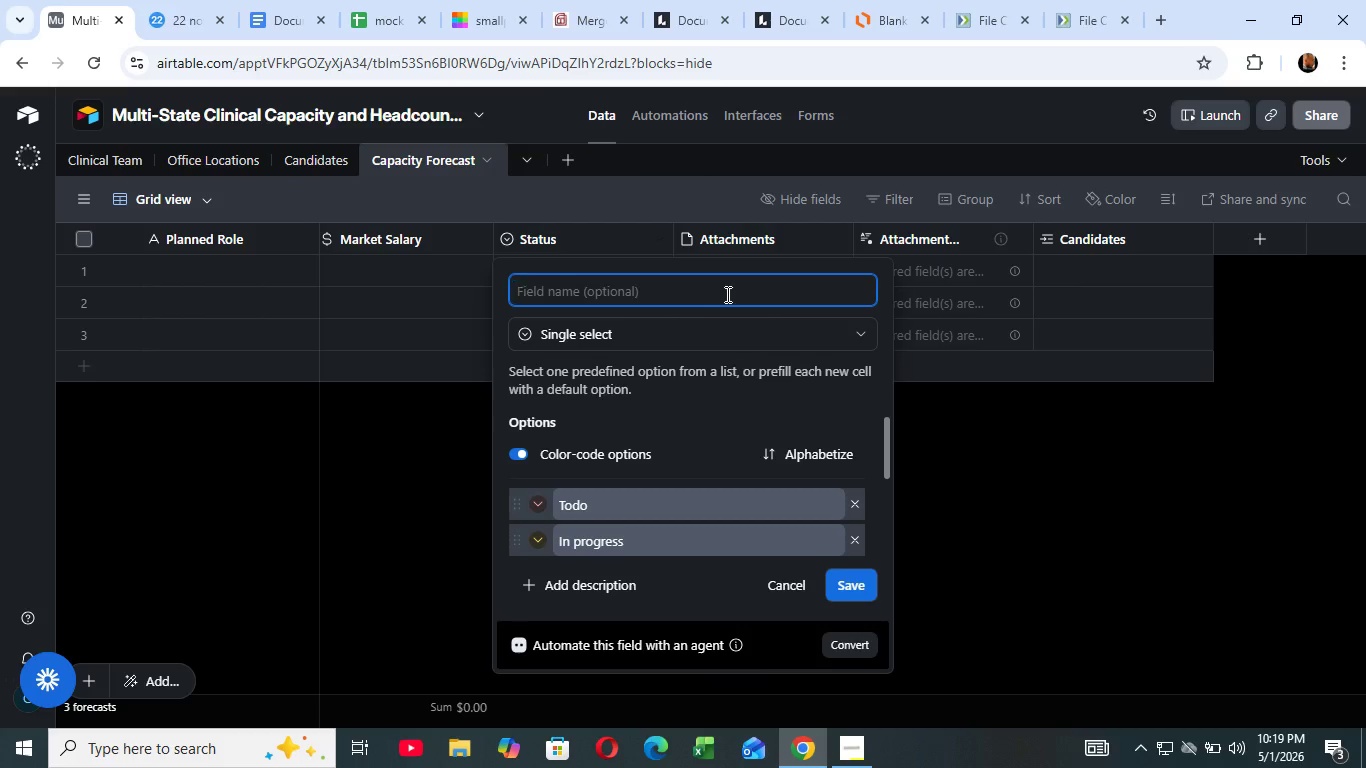 
key(Shift+A)
 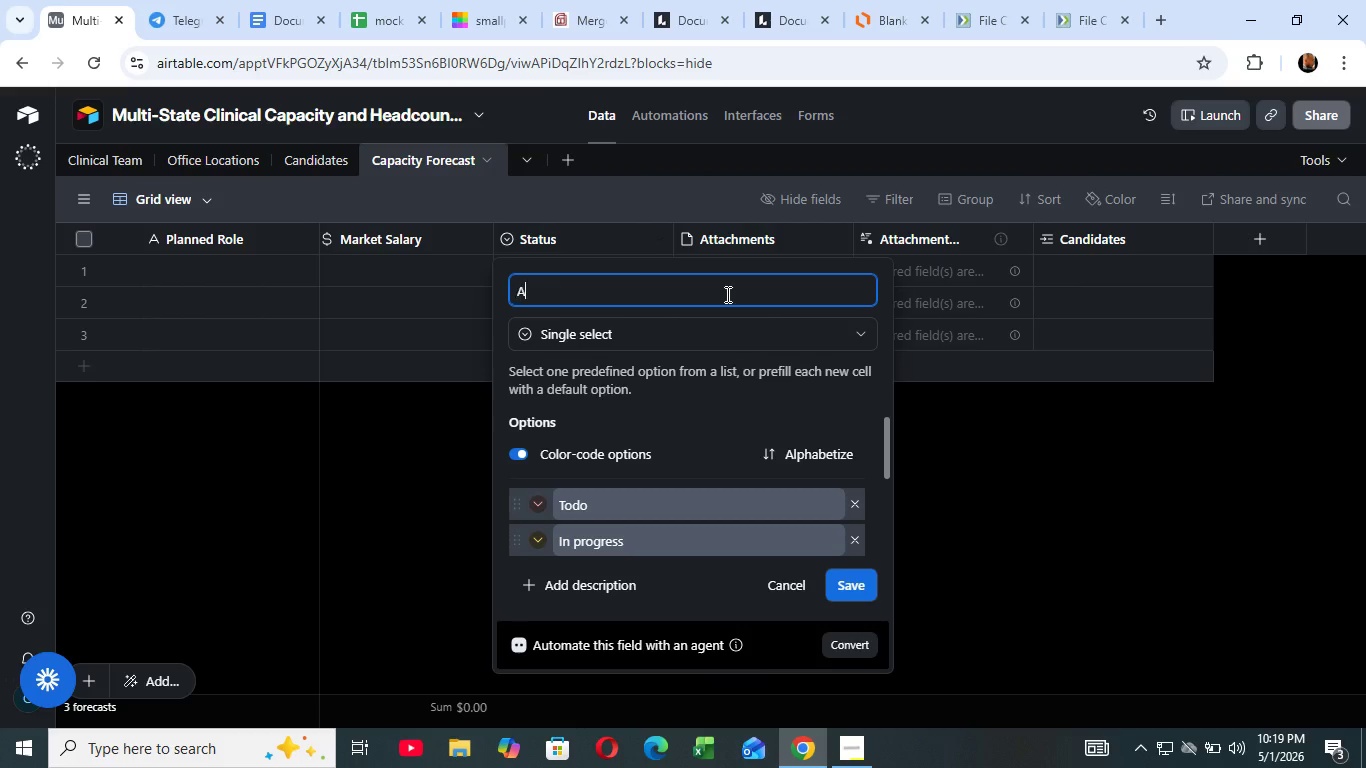 
key(Shift+Backspace)
 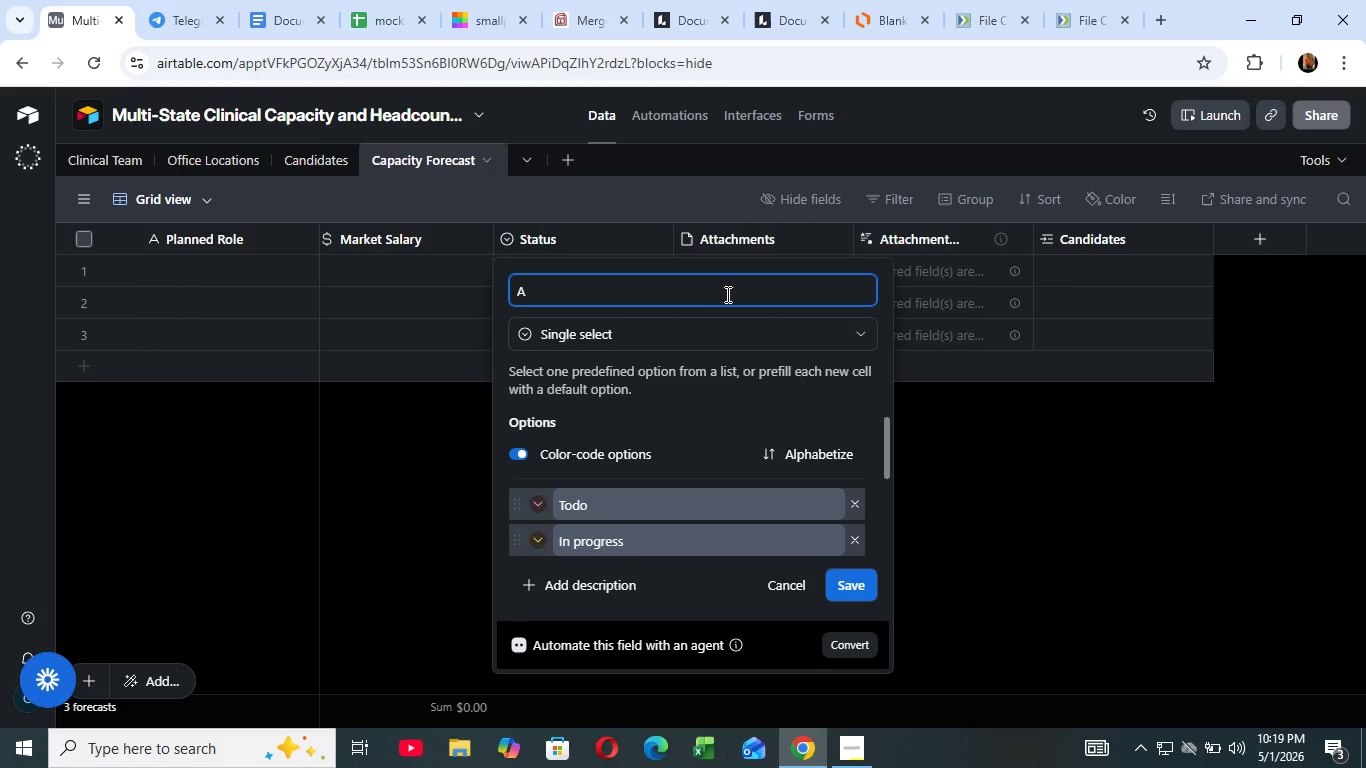 
key(Backspace)
 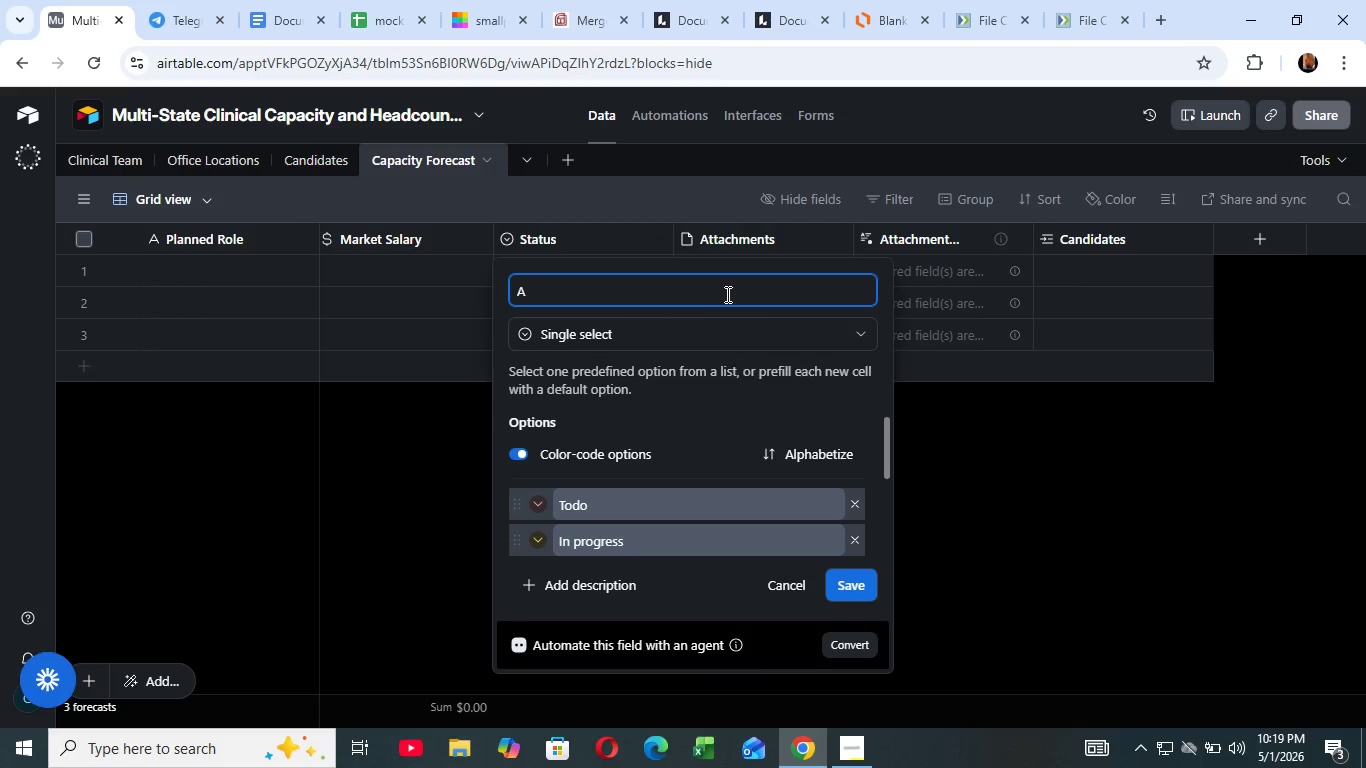 
key(Backspace)
 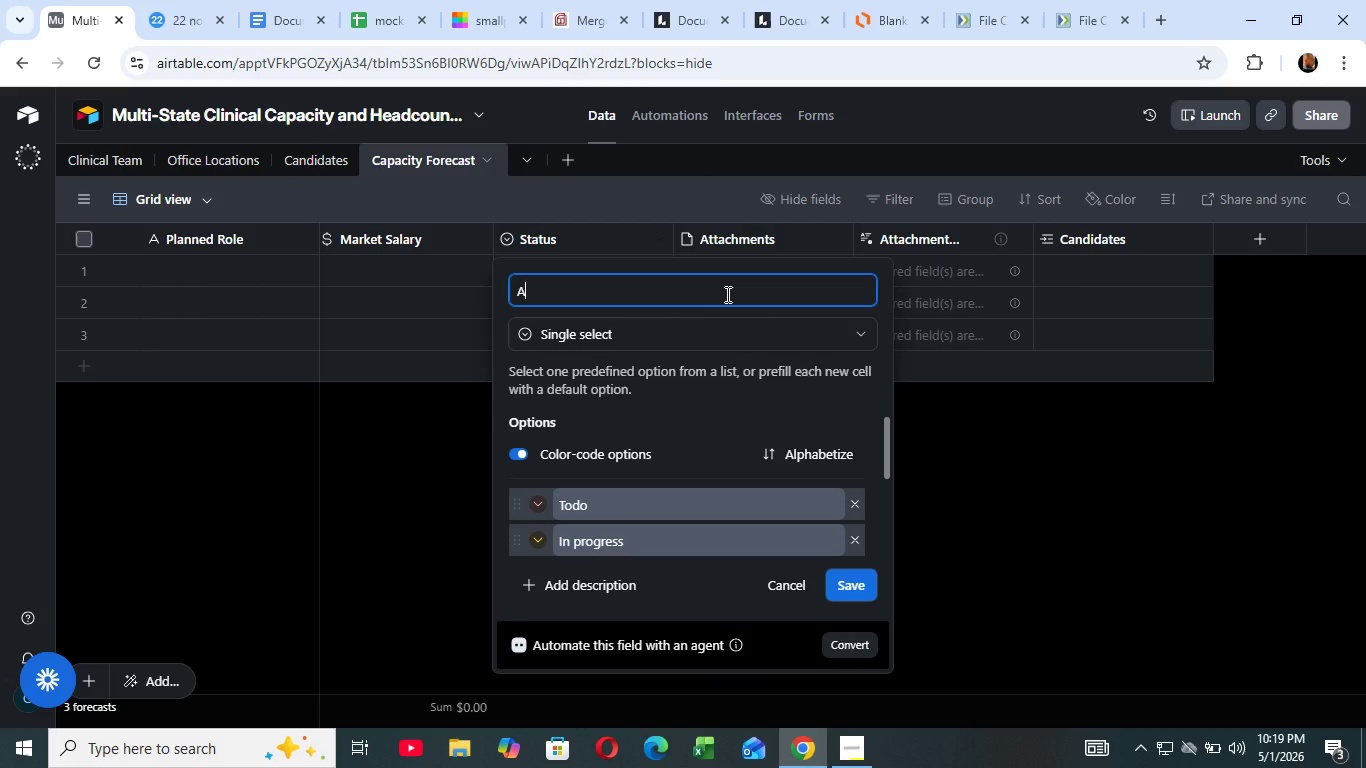 
key(Shift+ShiftLeft)
 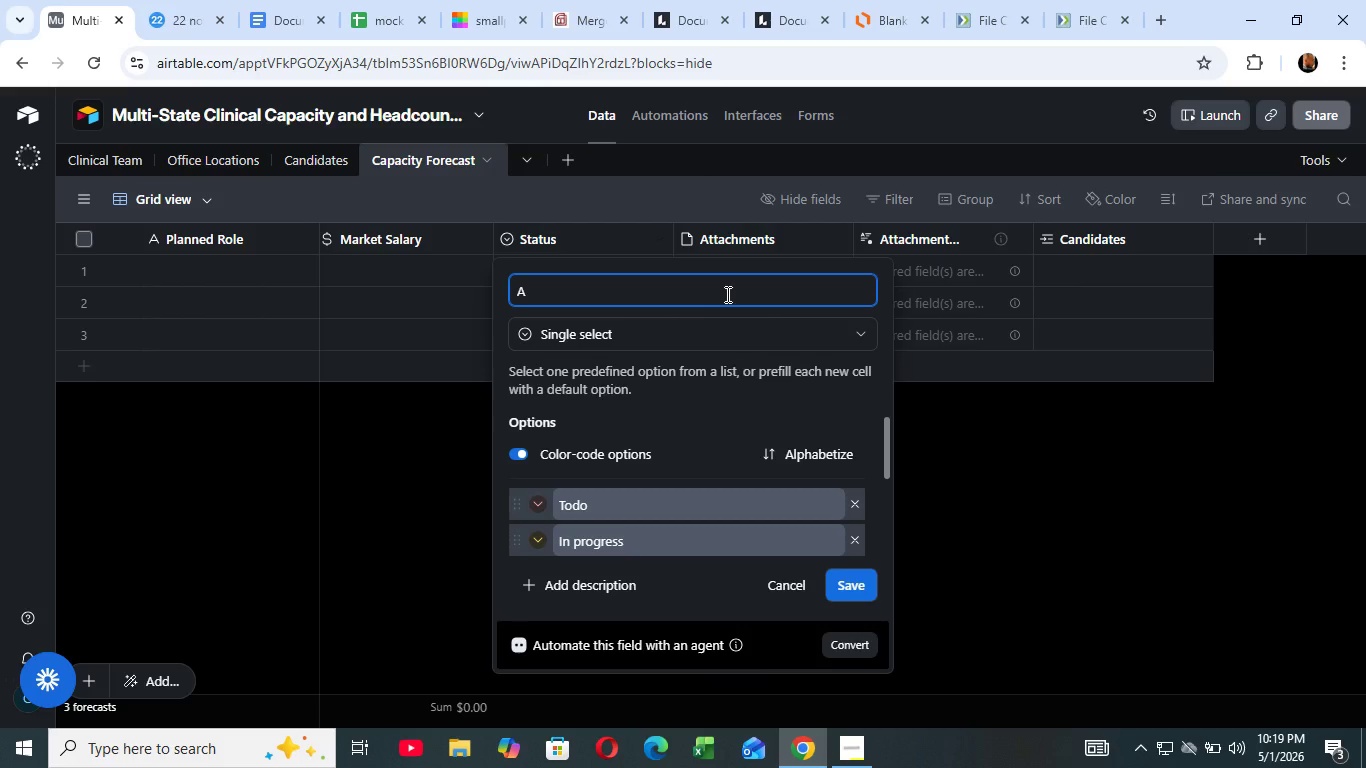 
key(Shift+A)
 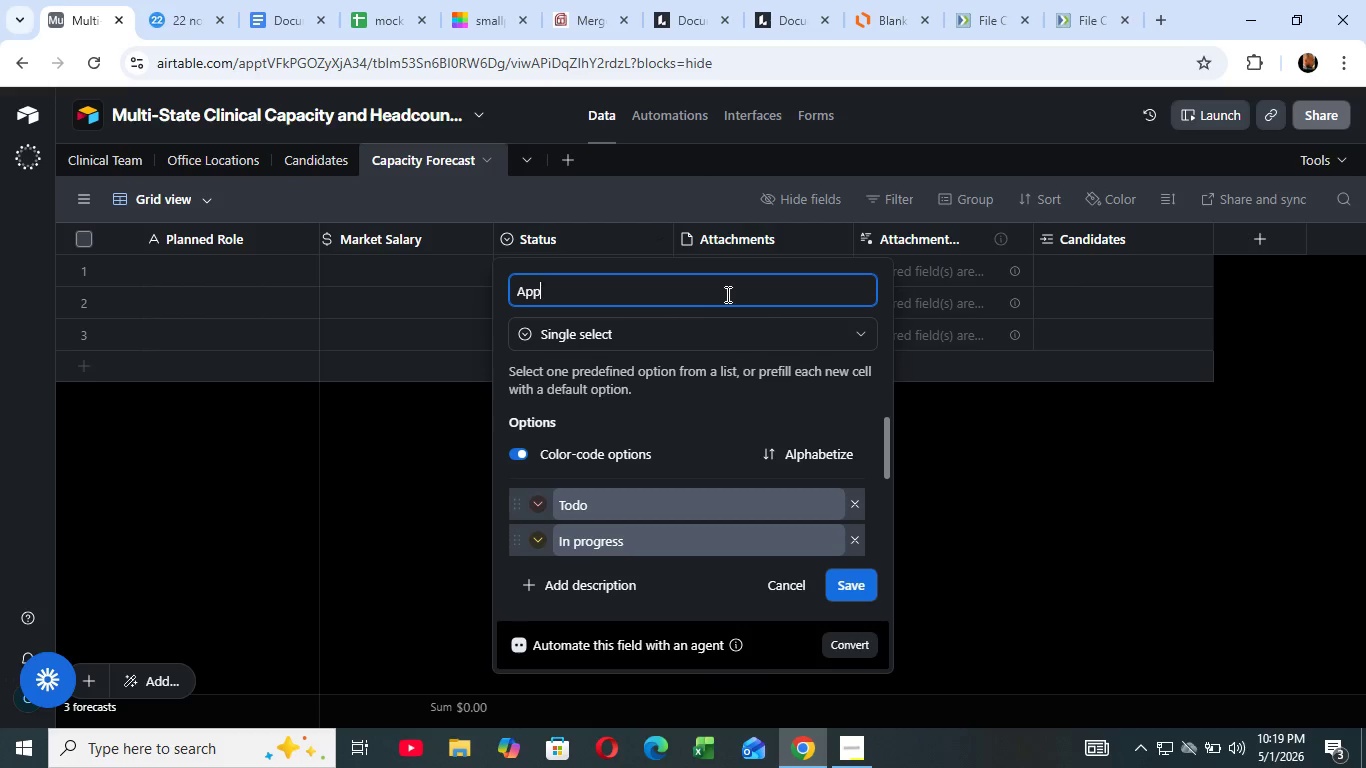 
type(pproval STATus)
 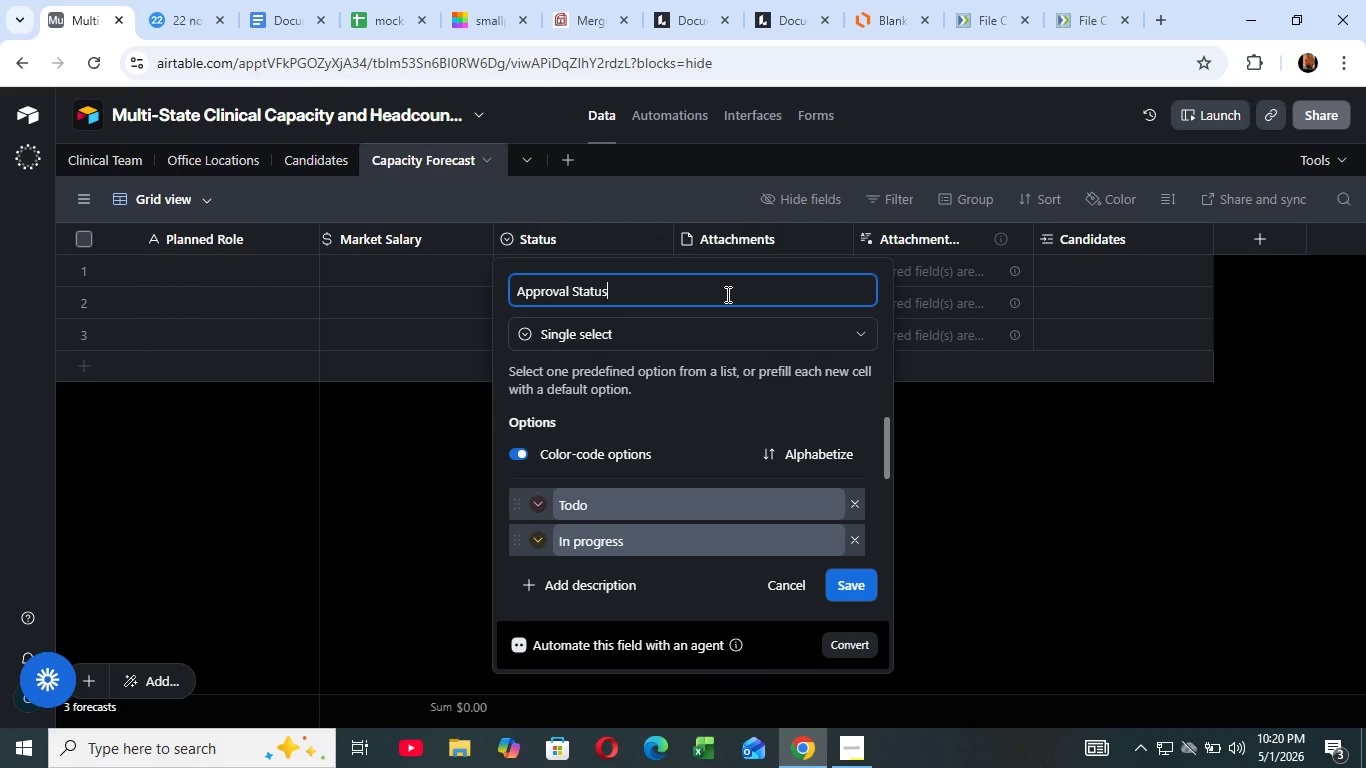 
wait(99.06)
 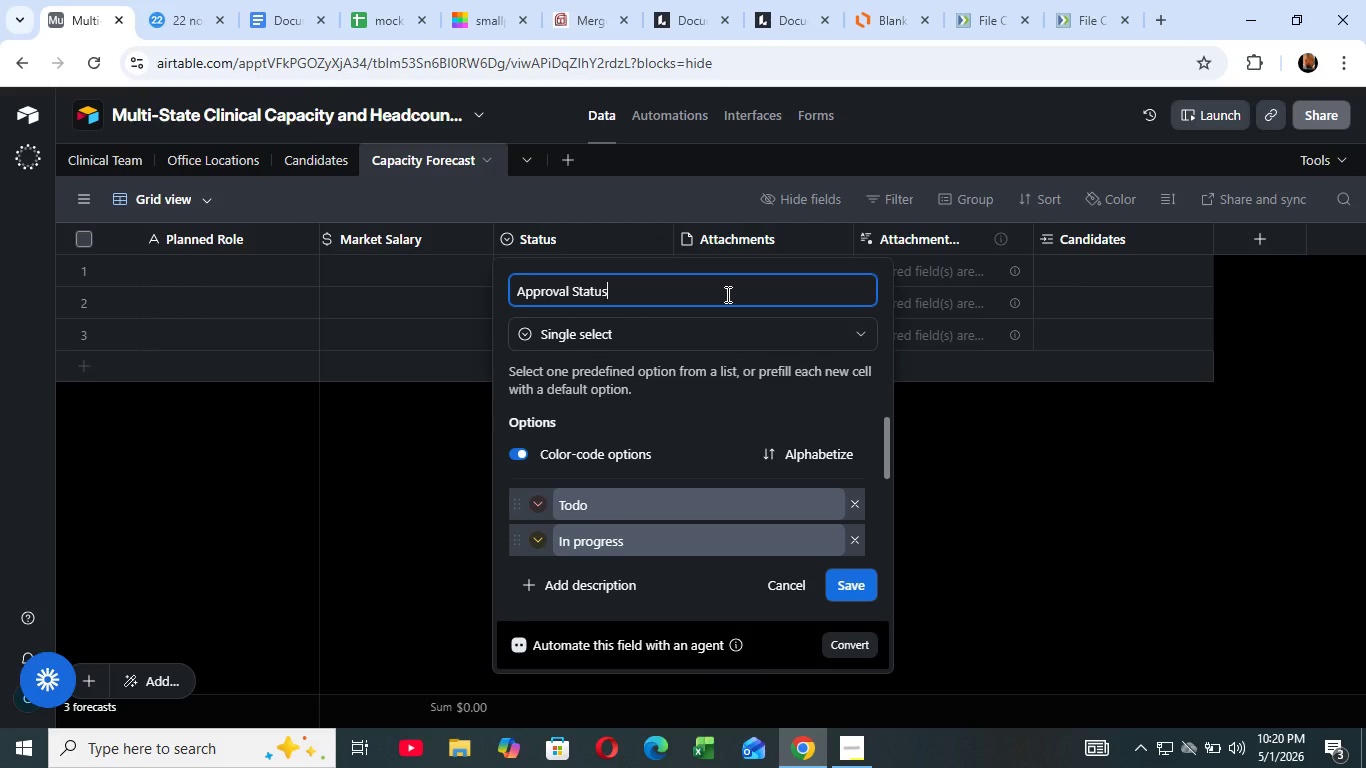 
left_click([681, 344])
 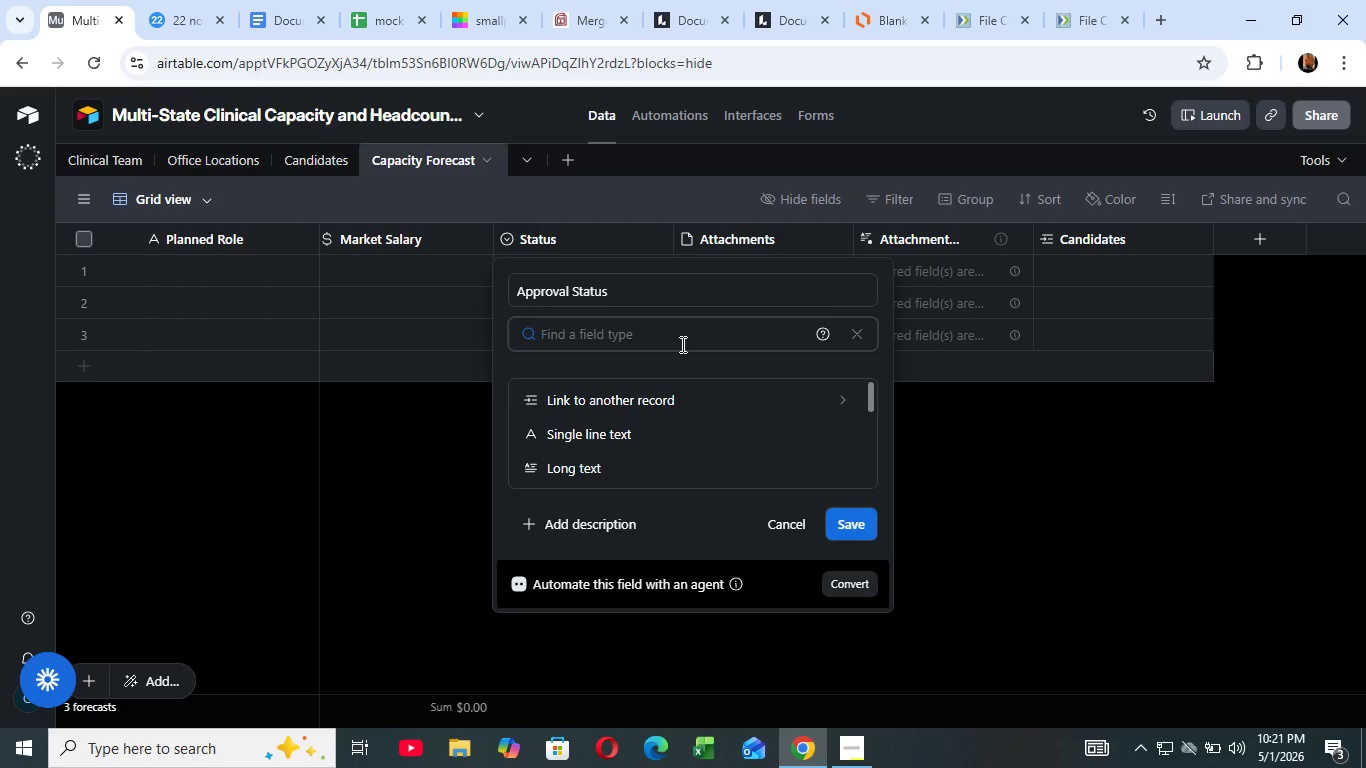 
wait(10.28)
 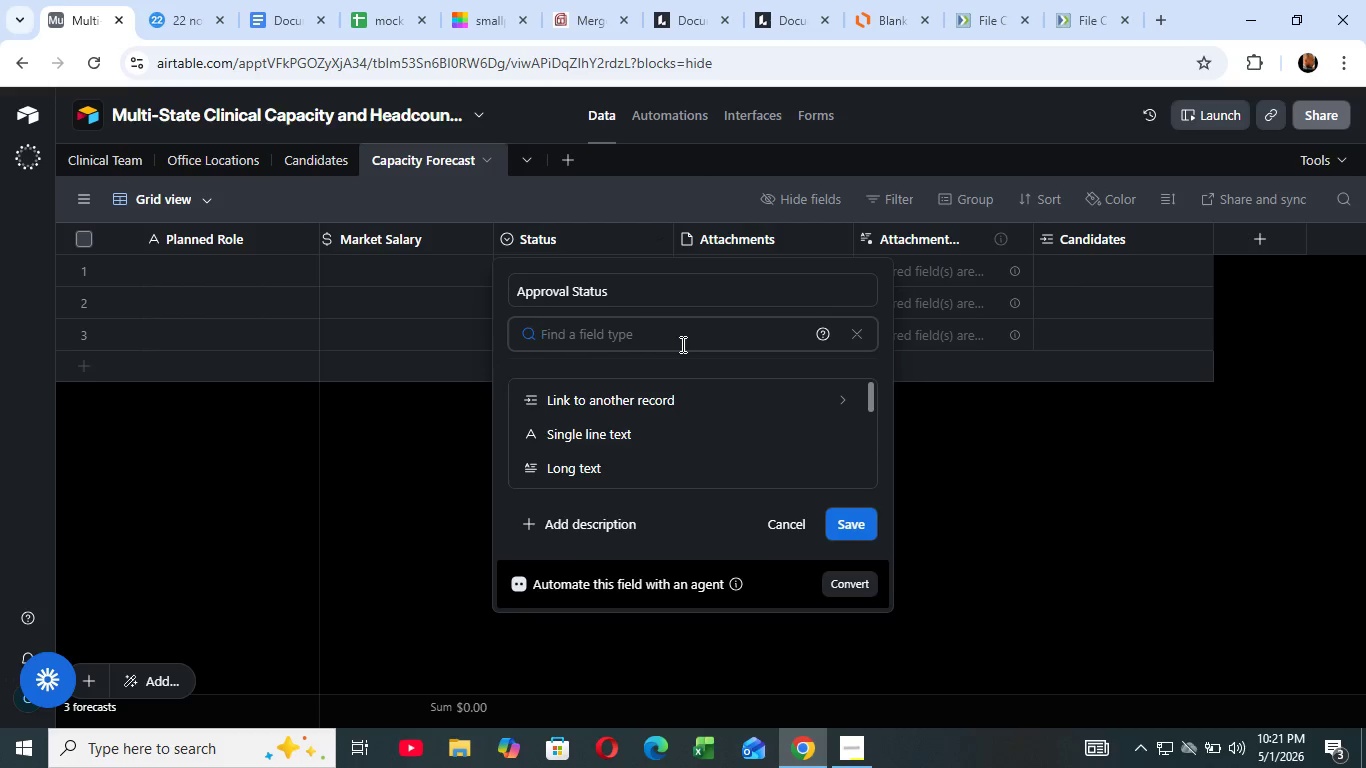 
scroll: coordinate [590, 430], scroll_direction: down, amount: 2.0
 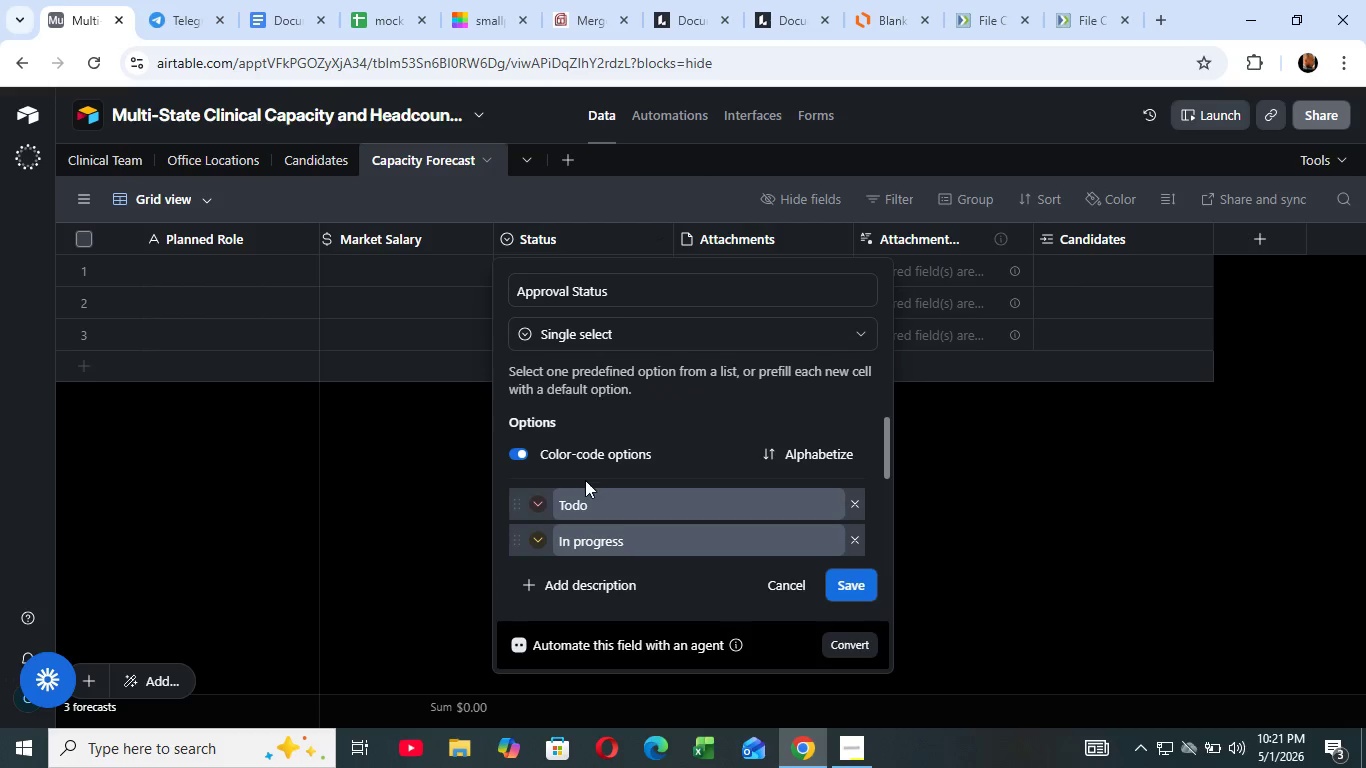 
left_click([591, 405])
 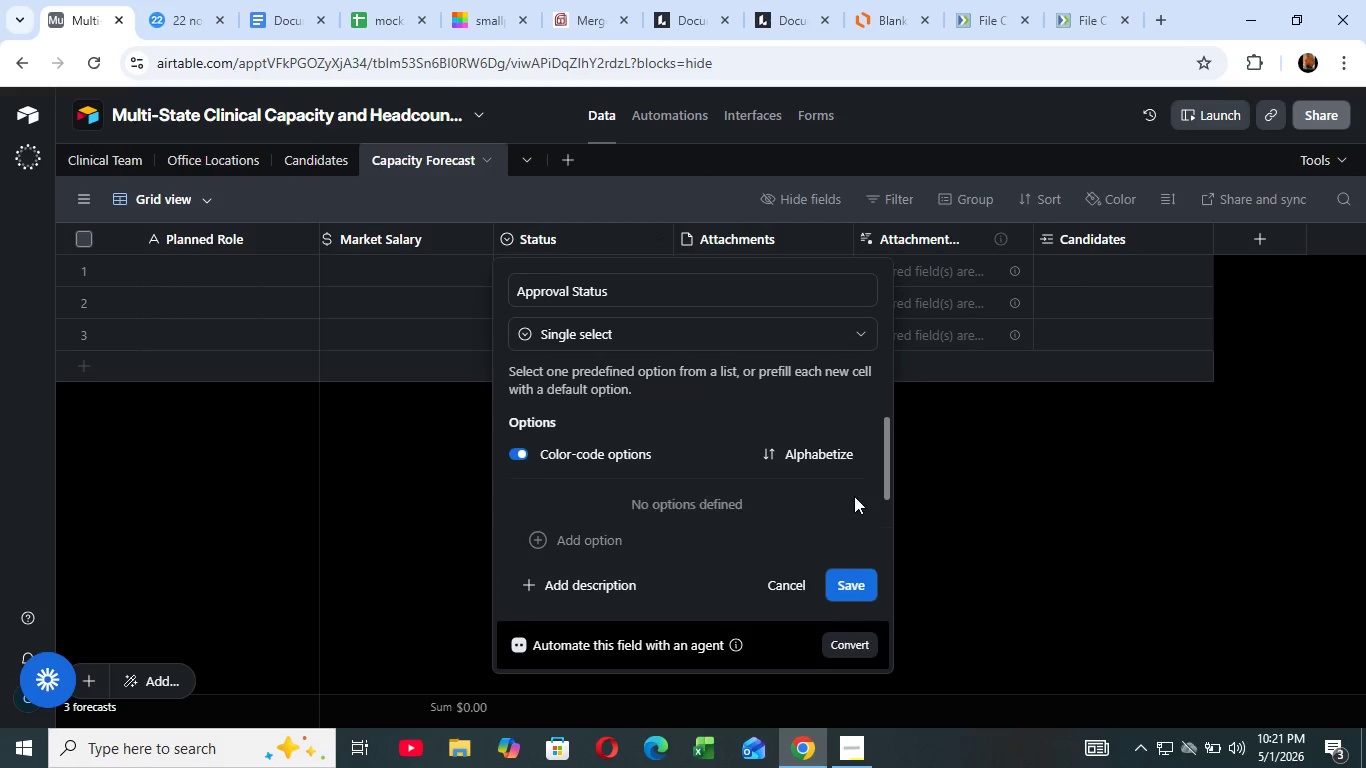 
double_click([854, 496])
 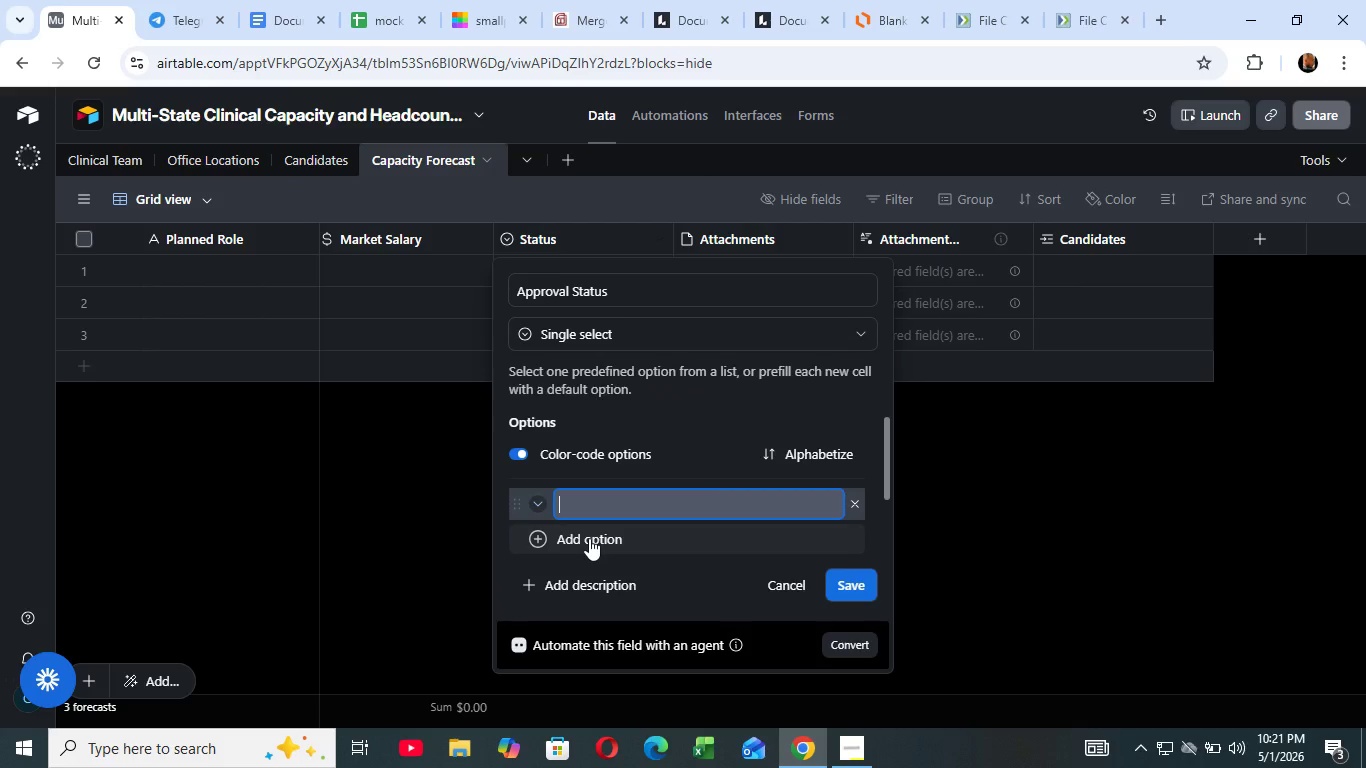 
triple_click([854, 496])
 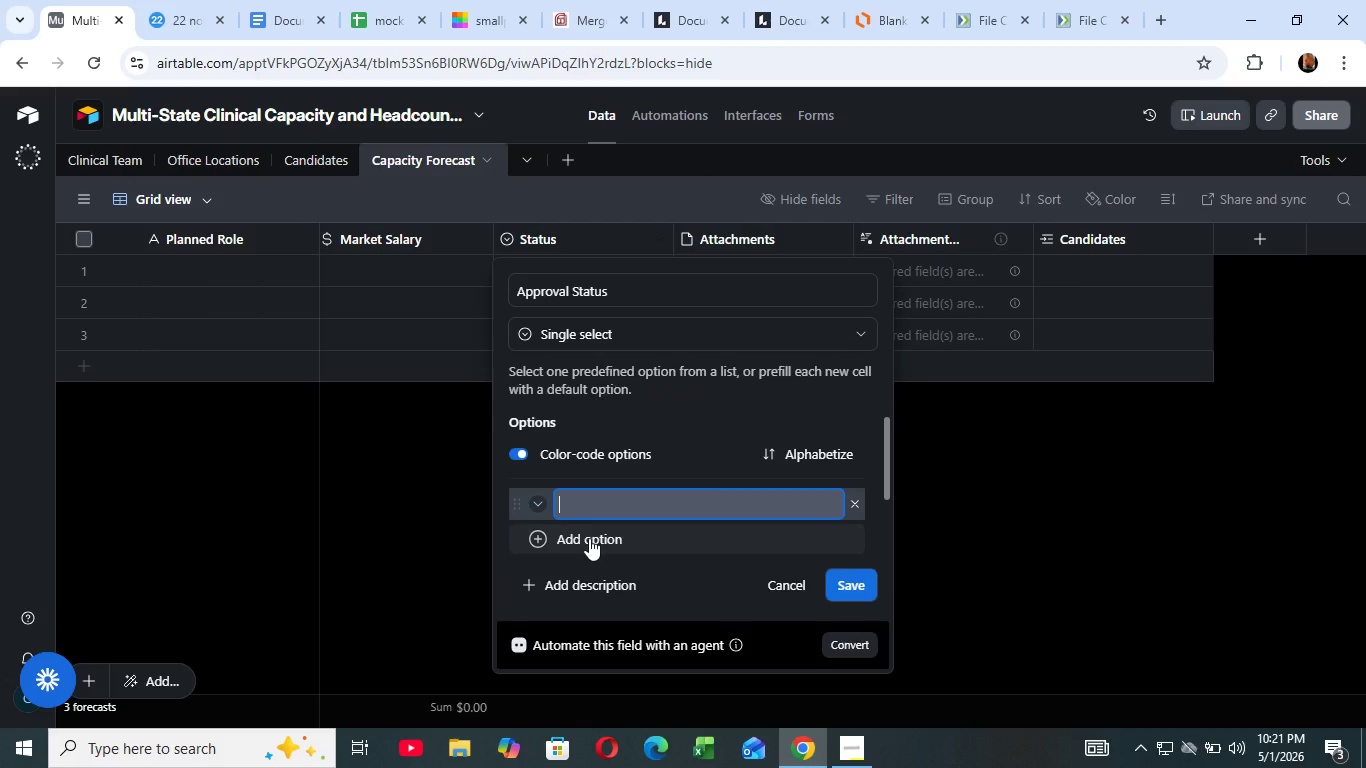 
left_click([589, 538])
 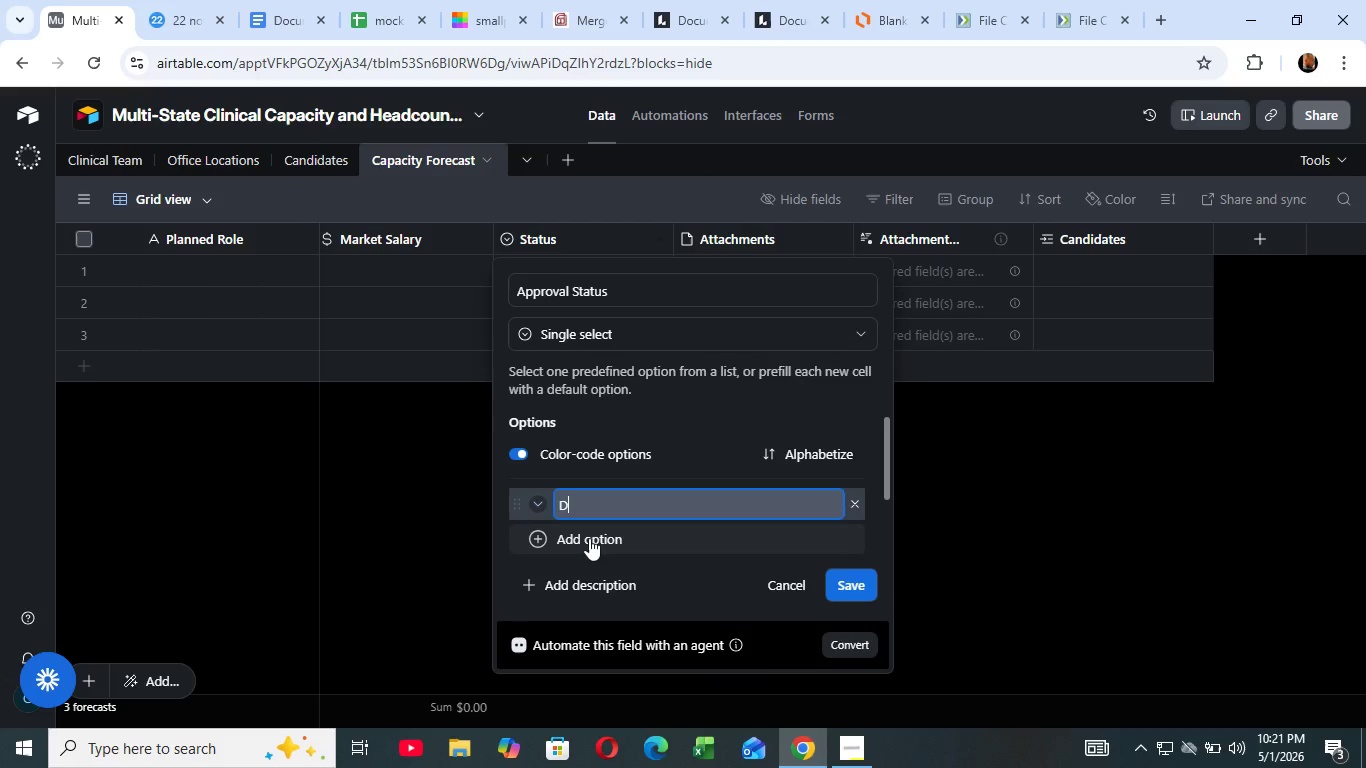 
wait(6.83)
 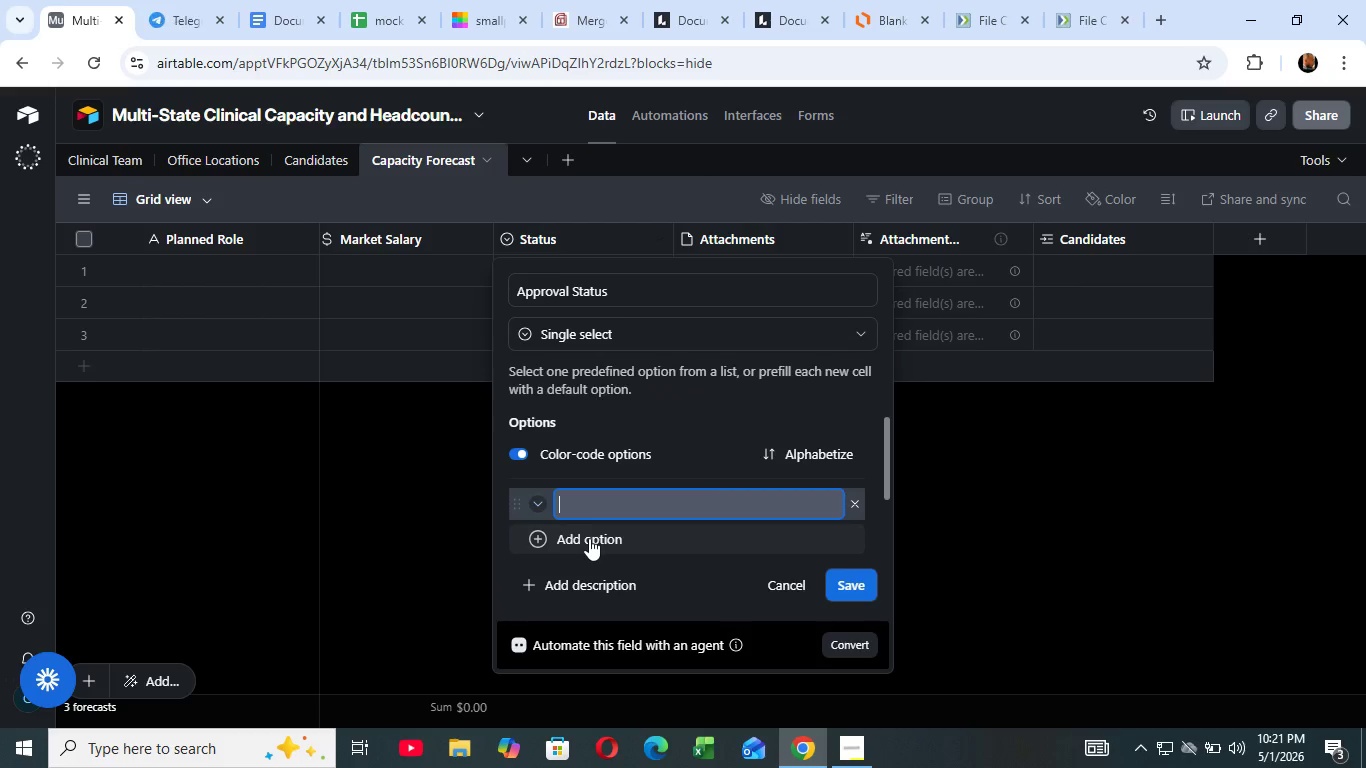 
type(Draft )
key(Backspace)
 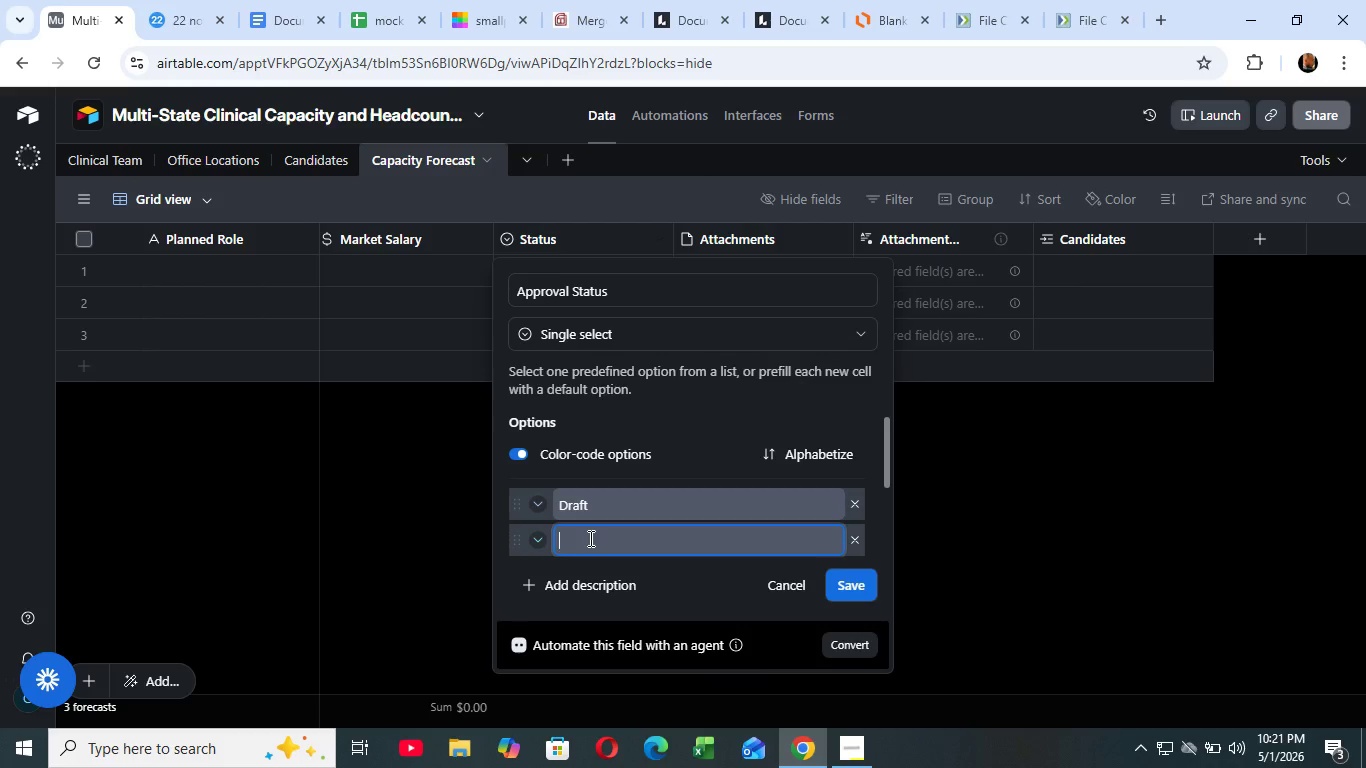 
key(Enter)
 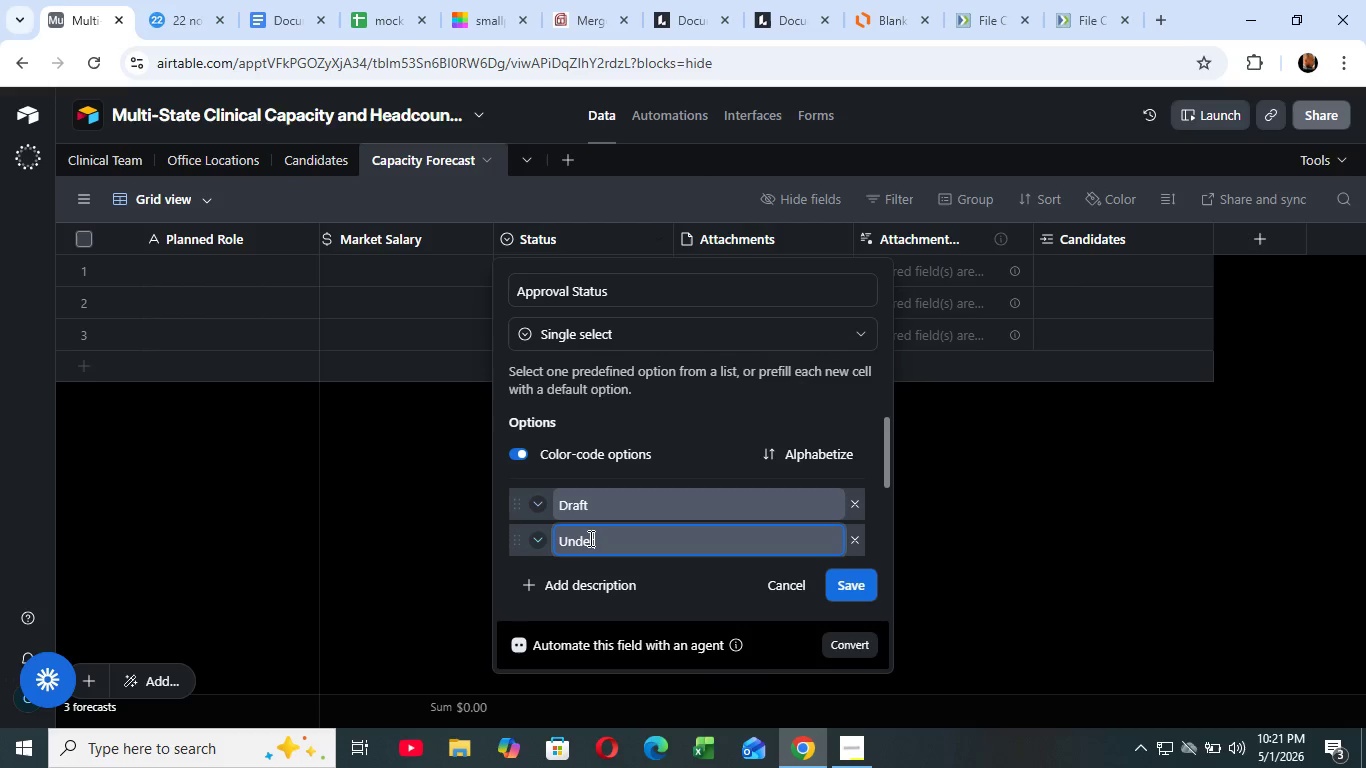 
type(UNDER REView)
 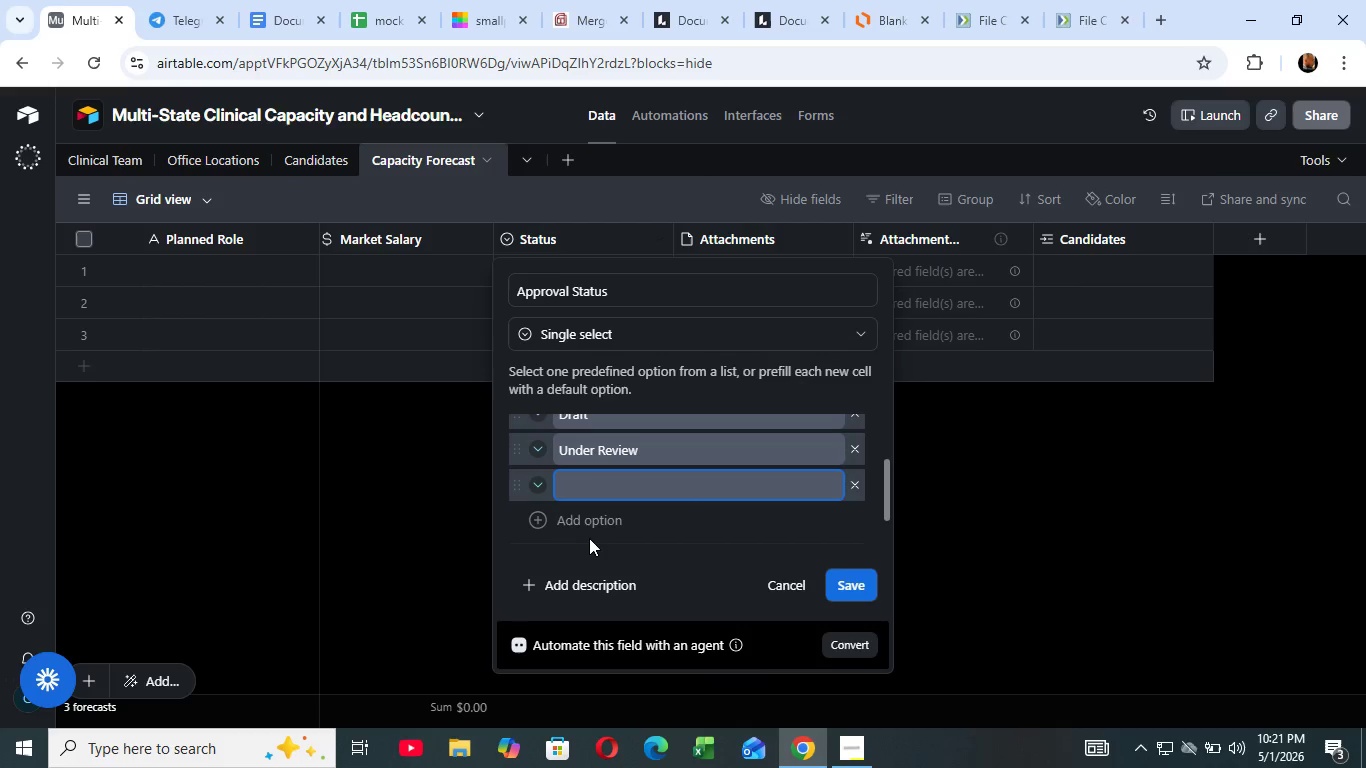 
key(Enter)
 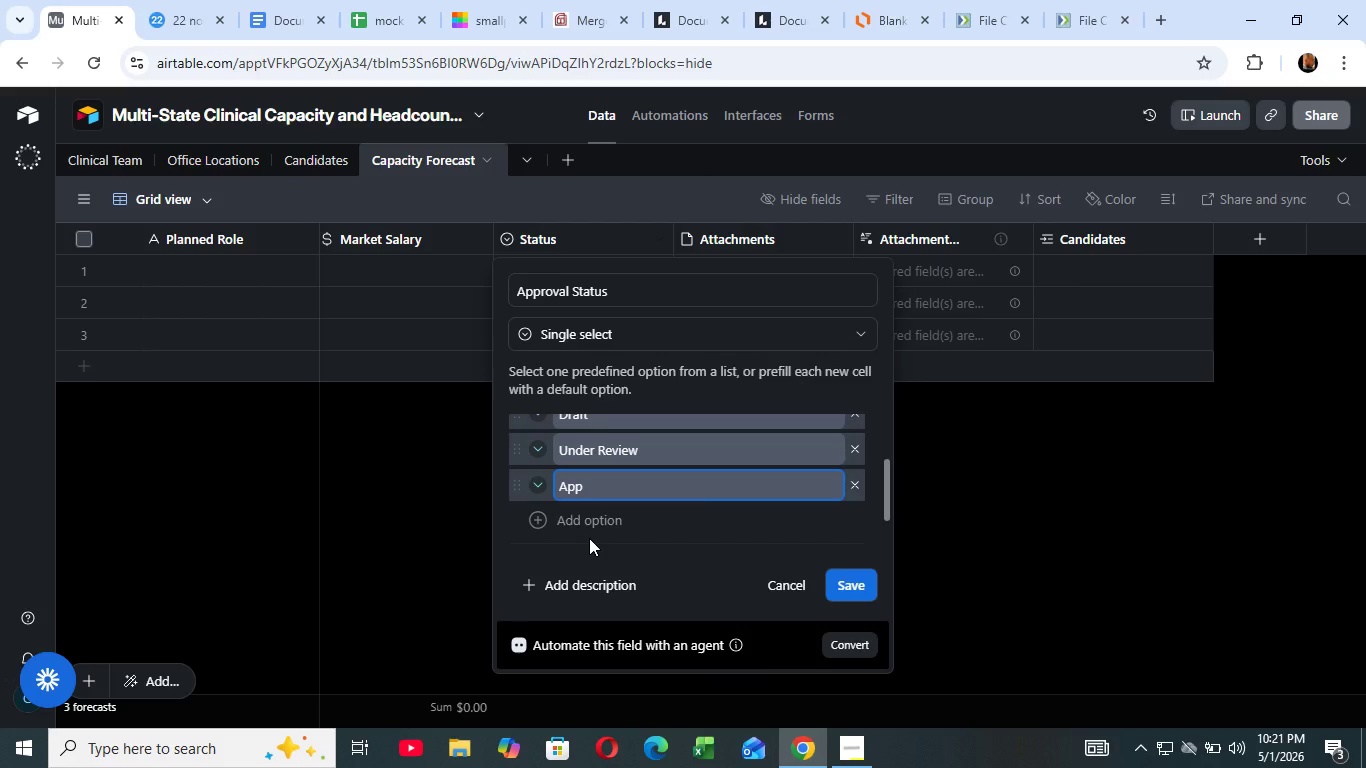 
hold_key(key=ShiftLeft, duration=0.45)
 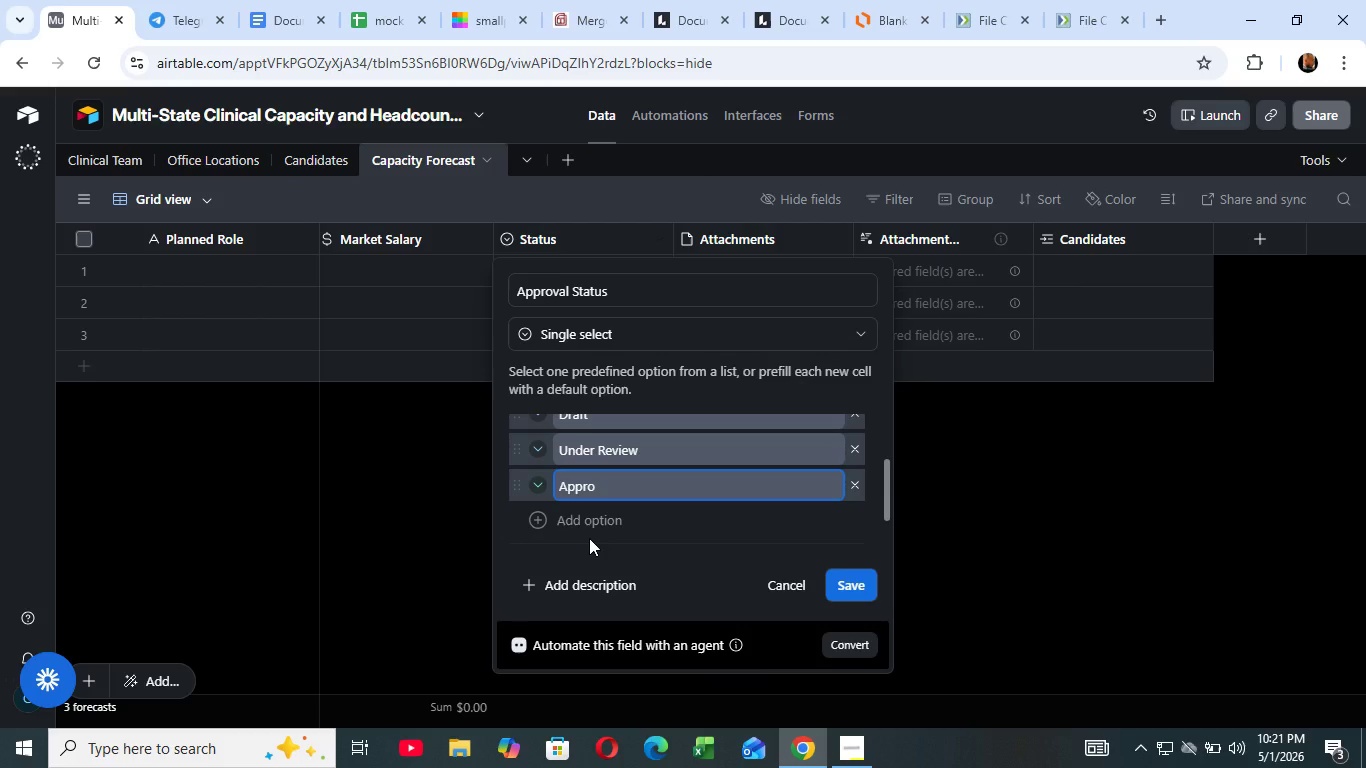 
type(approved)
 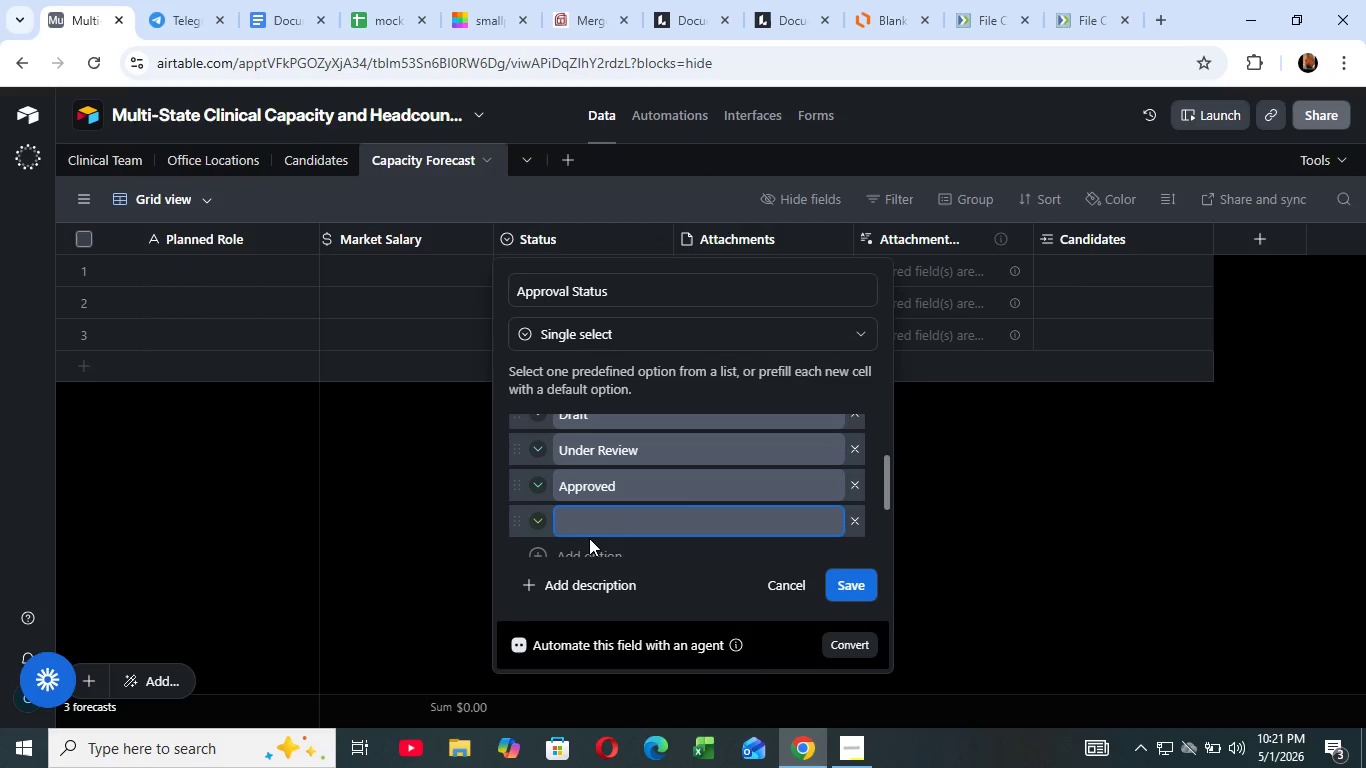 
key(Enter)
 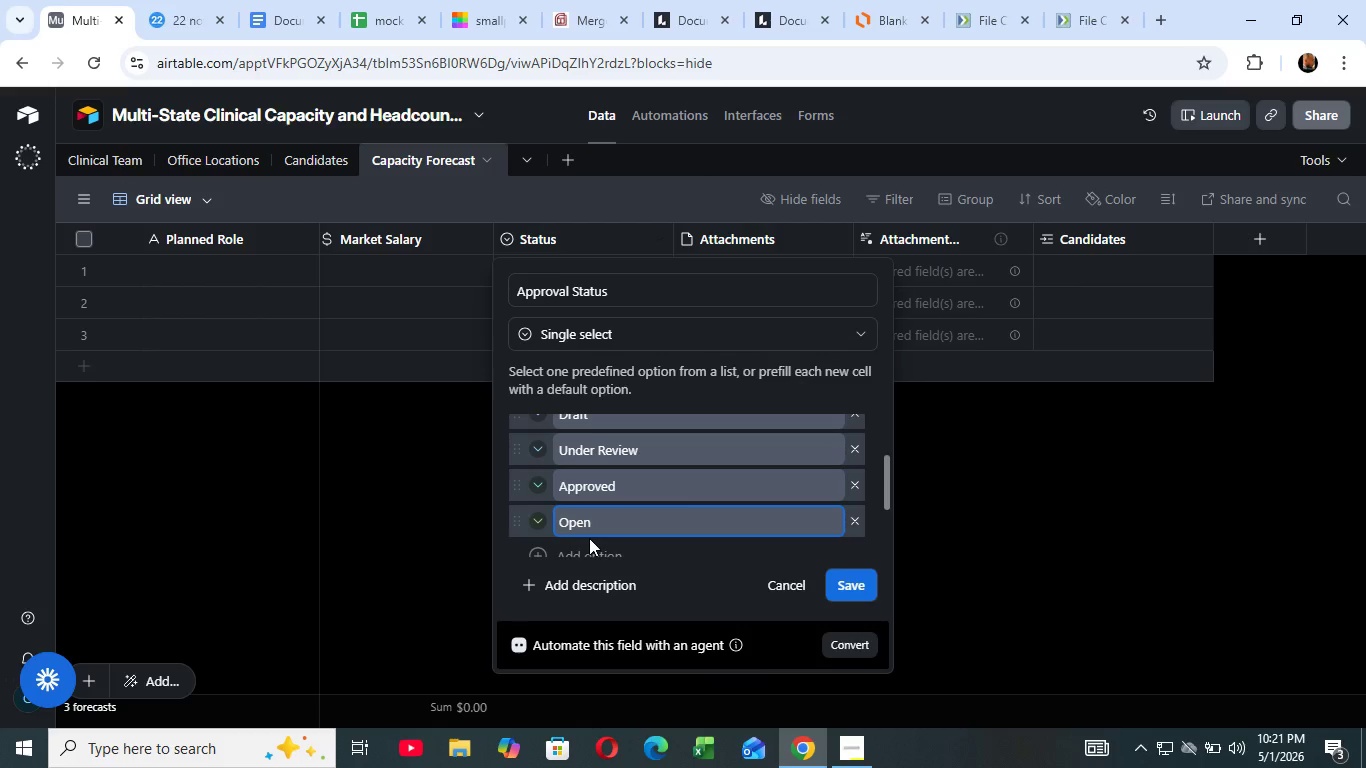 
type(Open)
 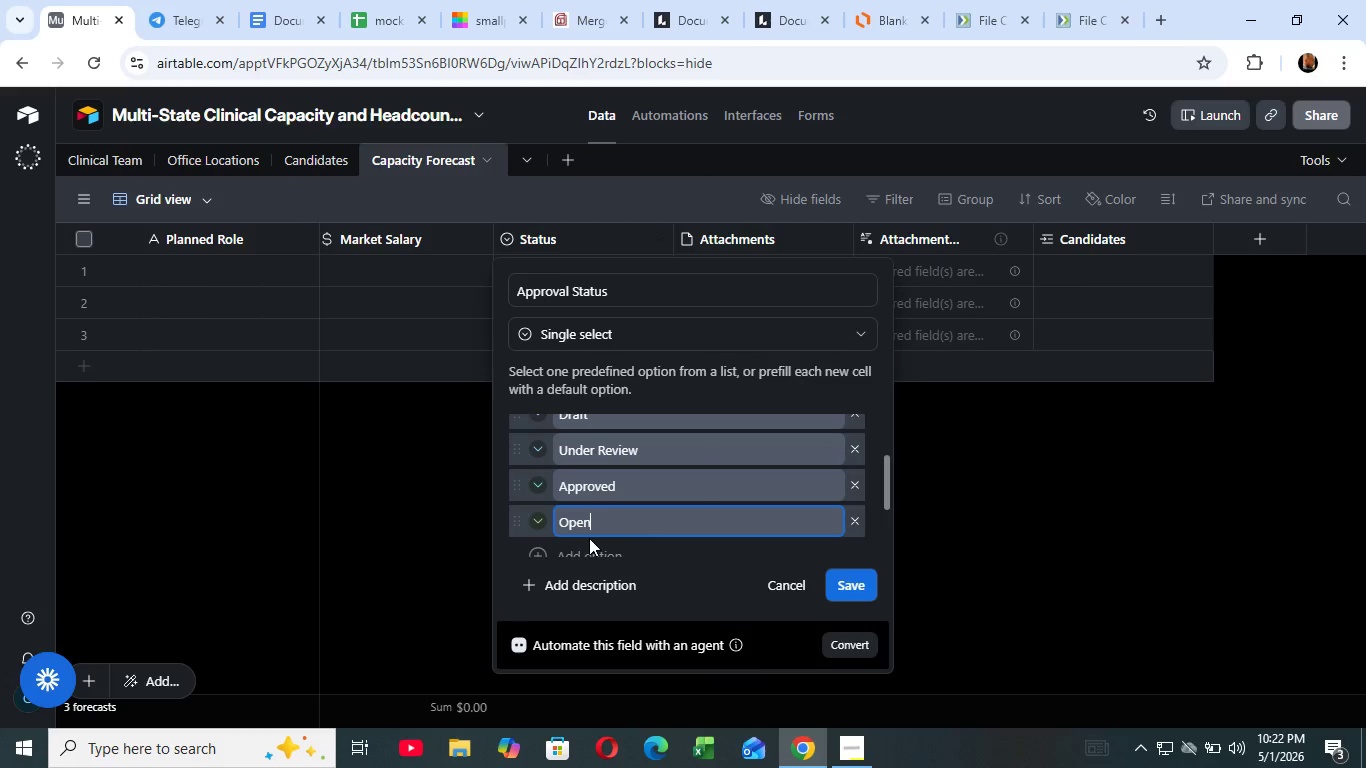 
wait(44.88)
 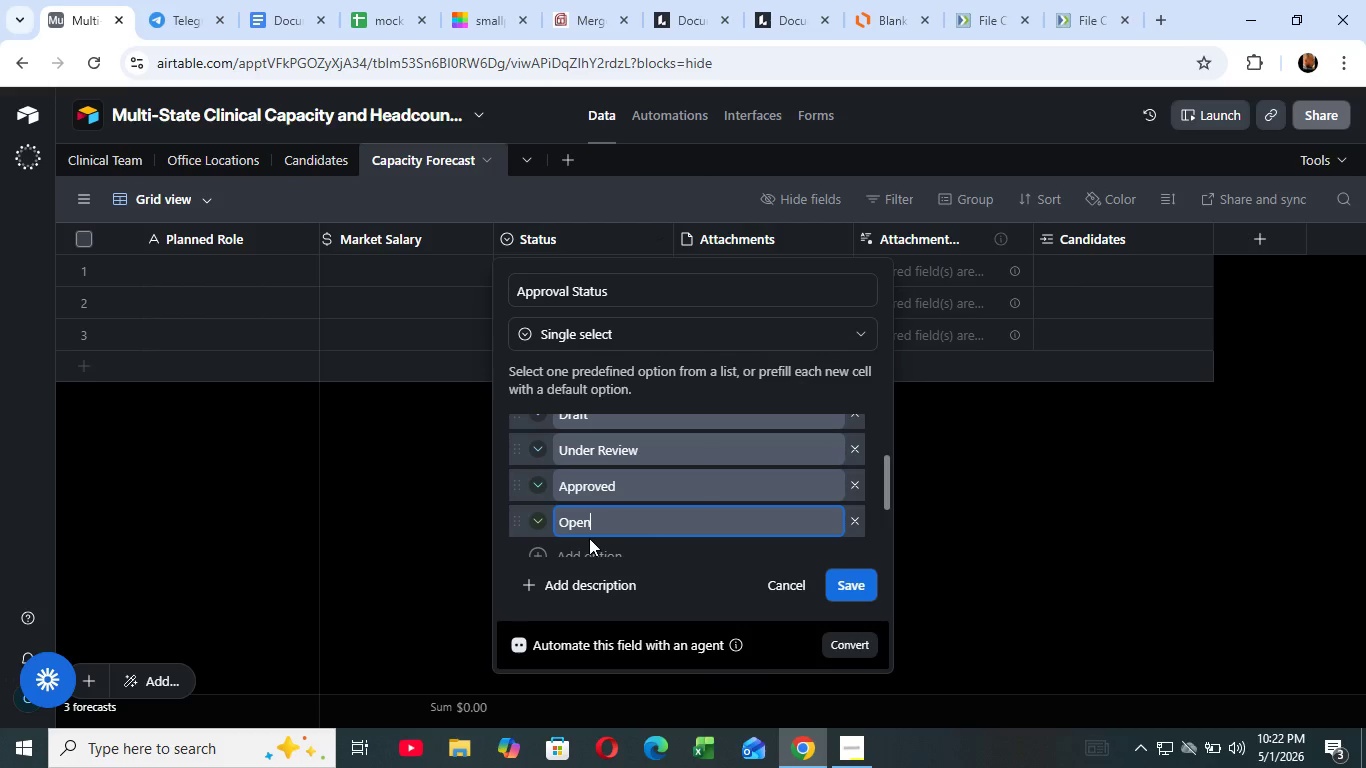 
left_click([857, 584])
 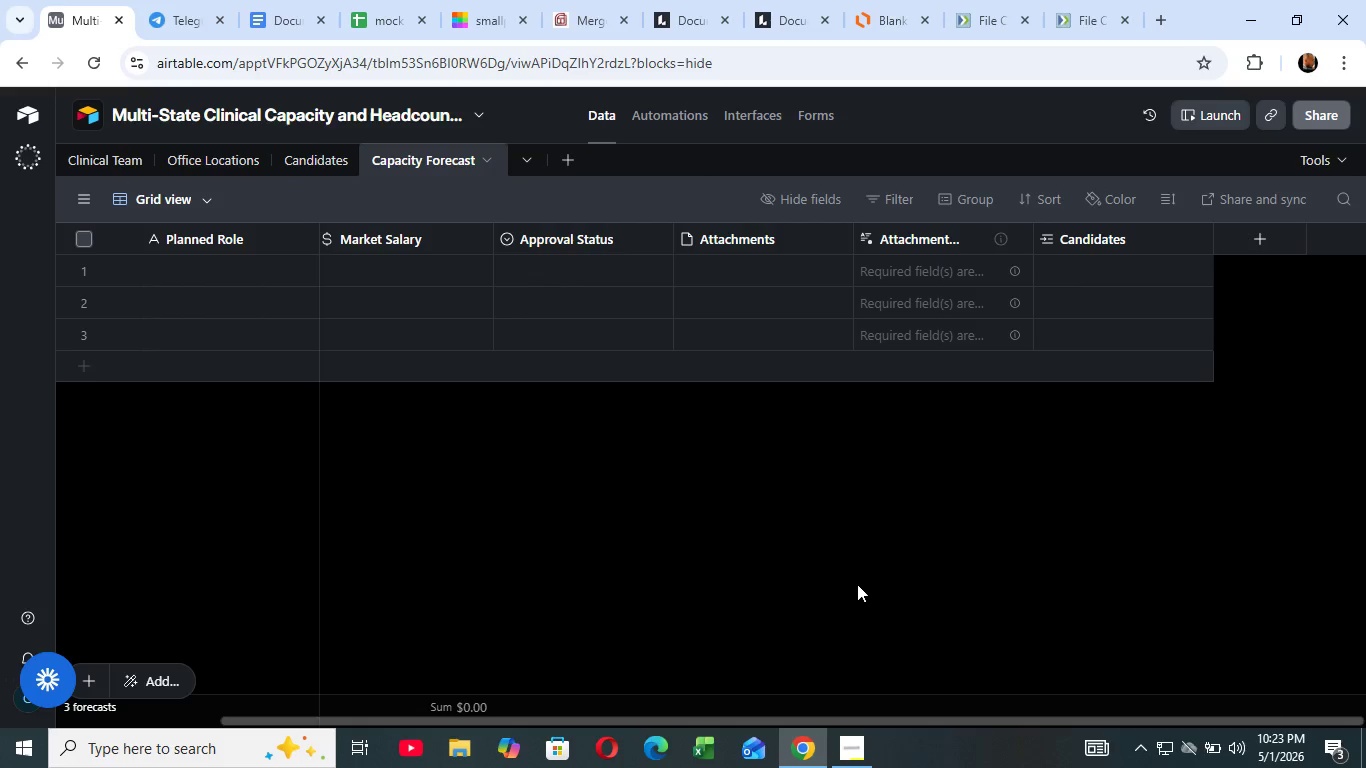 
wait(41.59)
 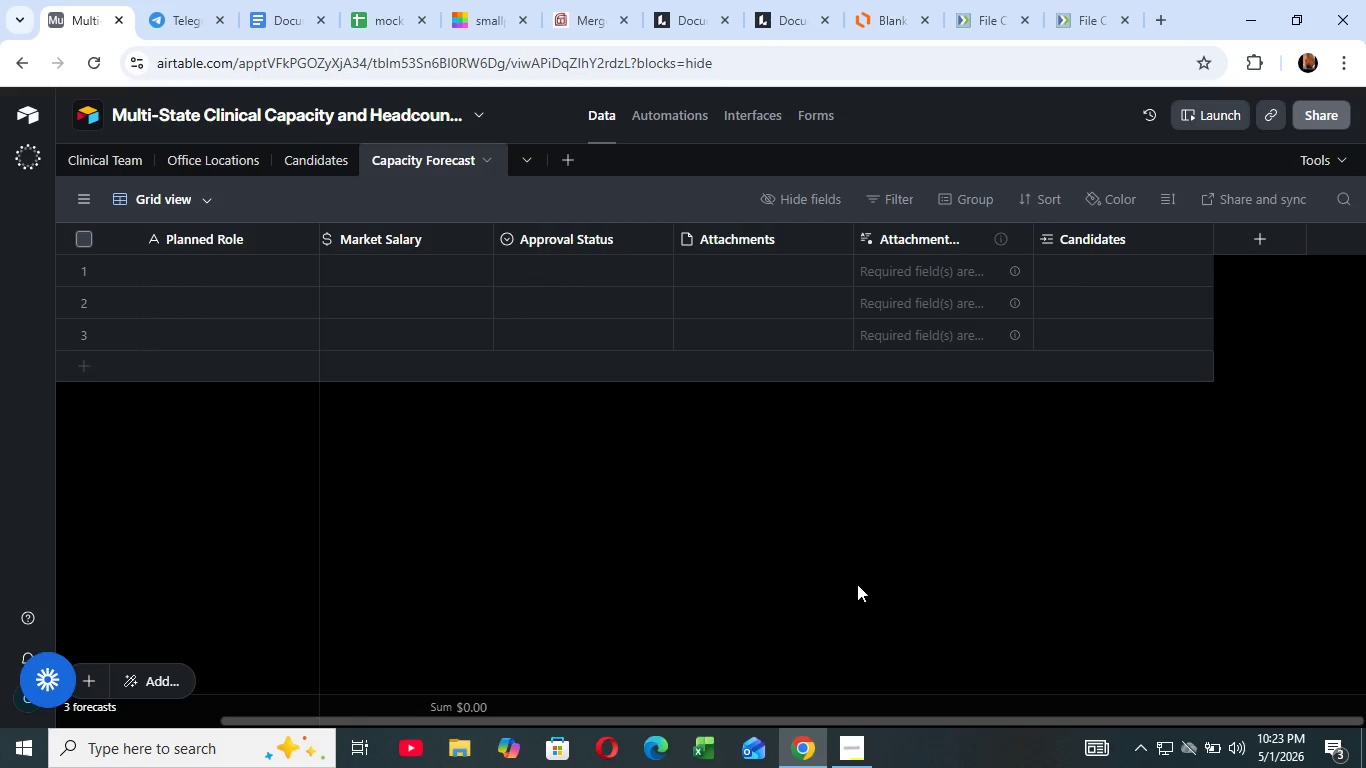 
left_click([843, 232])
 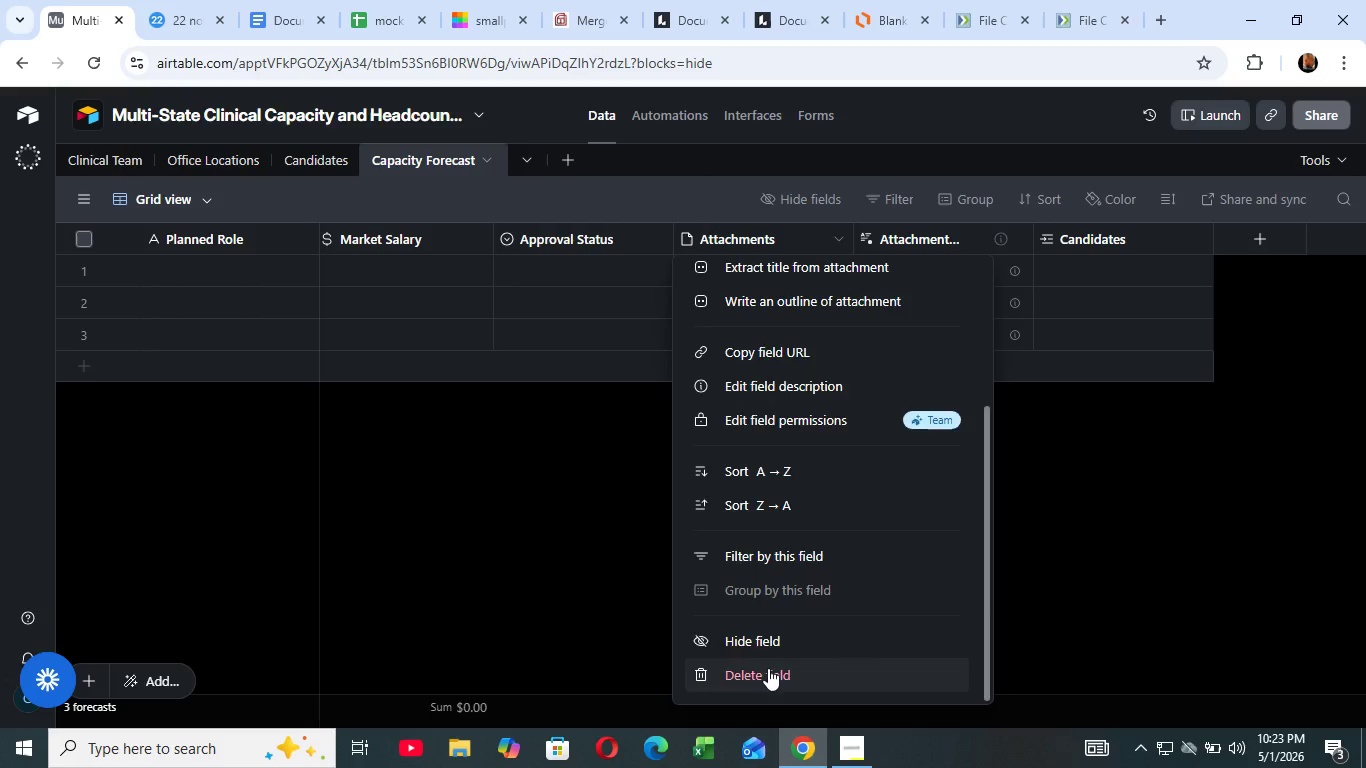 
scroll: coordinate [804, 322], scroll_direction: down, amount: 6.0
 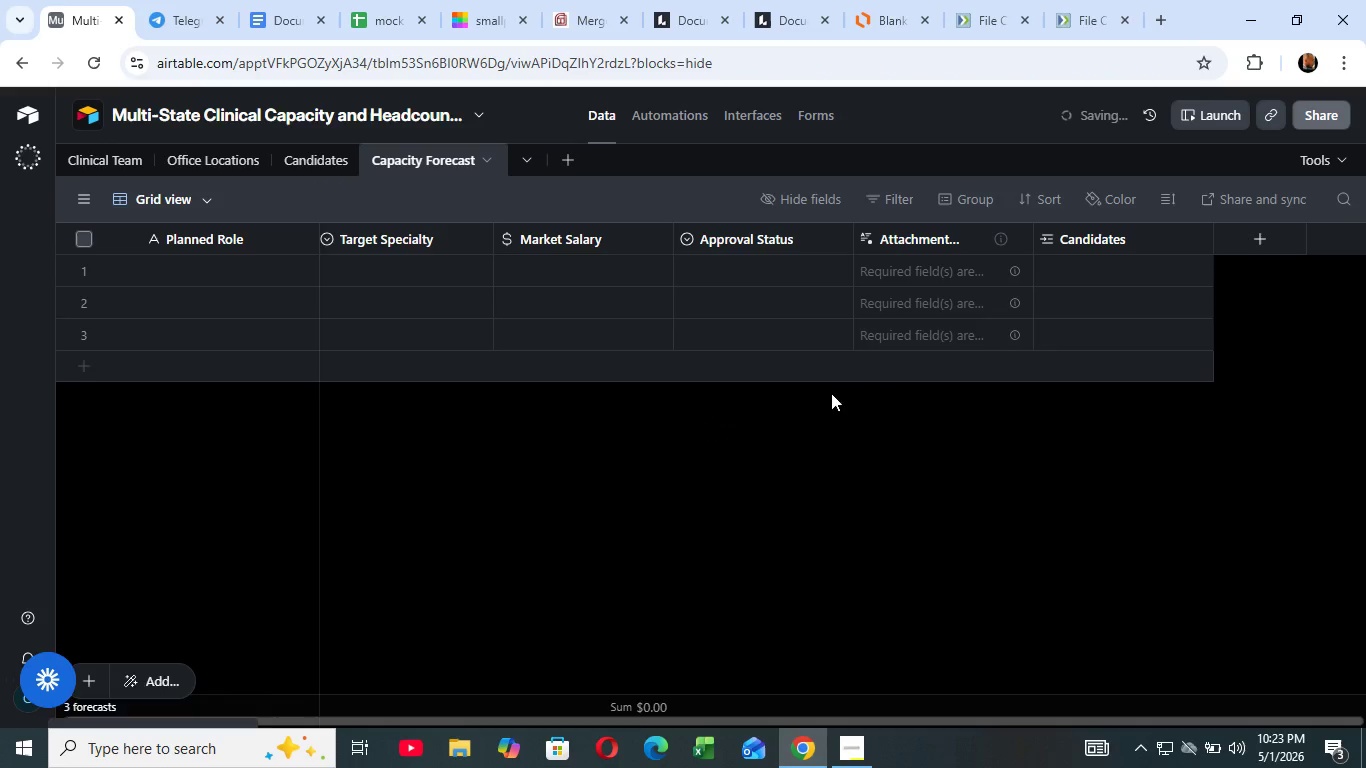 
left_click([861, 515])
 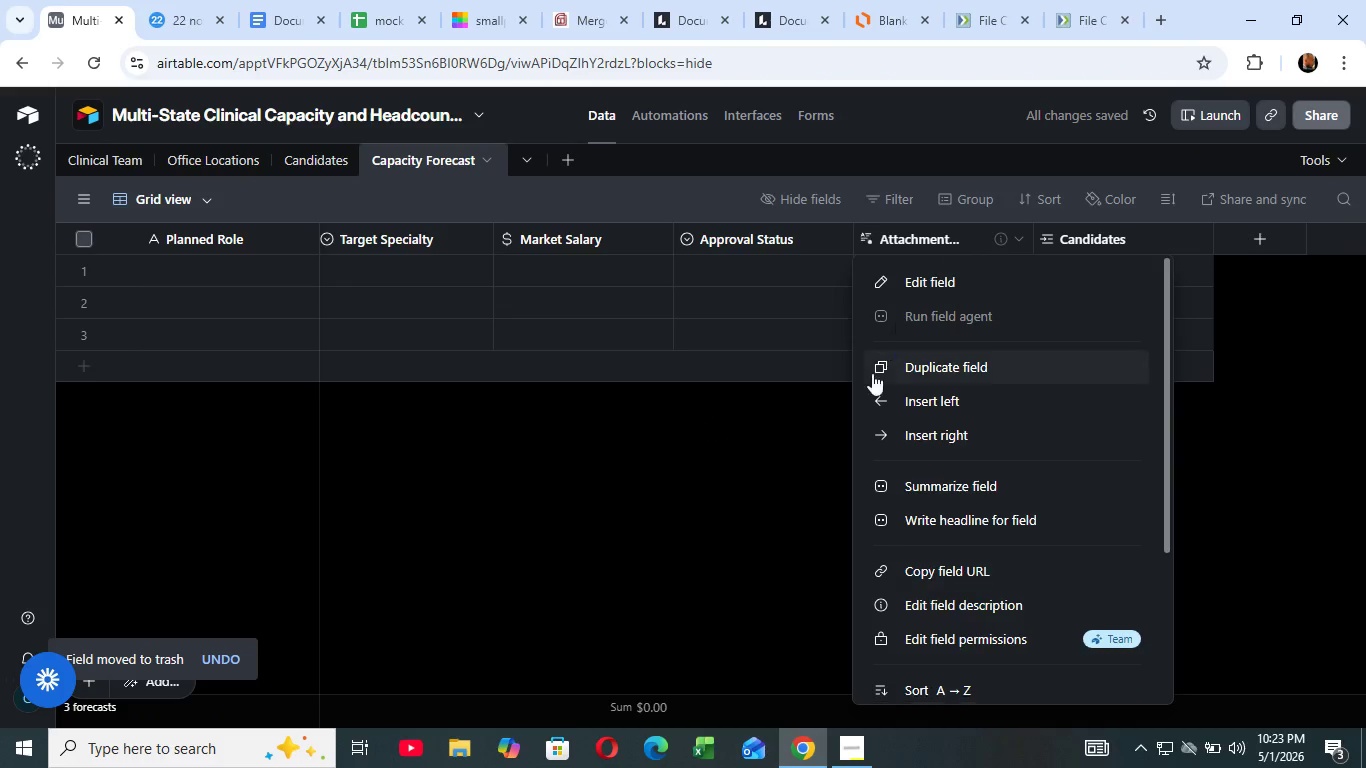 
left_click([1024, 225])
 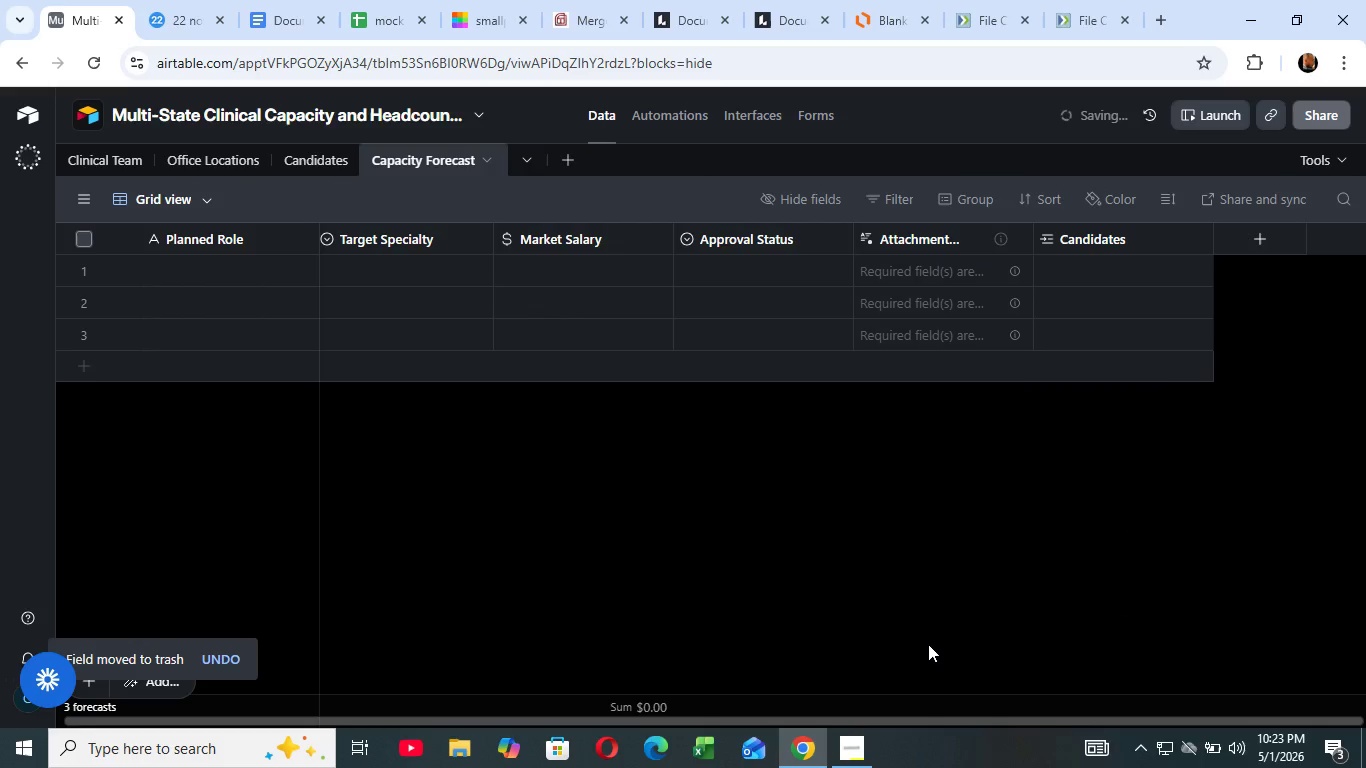 
scroll: coordinate [870, 378], scroll_direction: down, amount: 7.0
 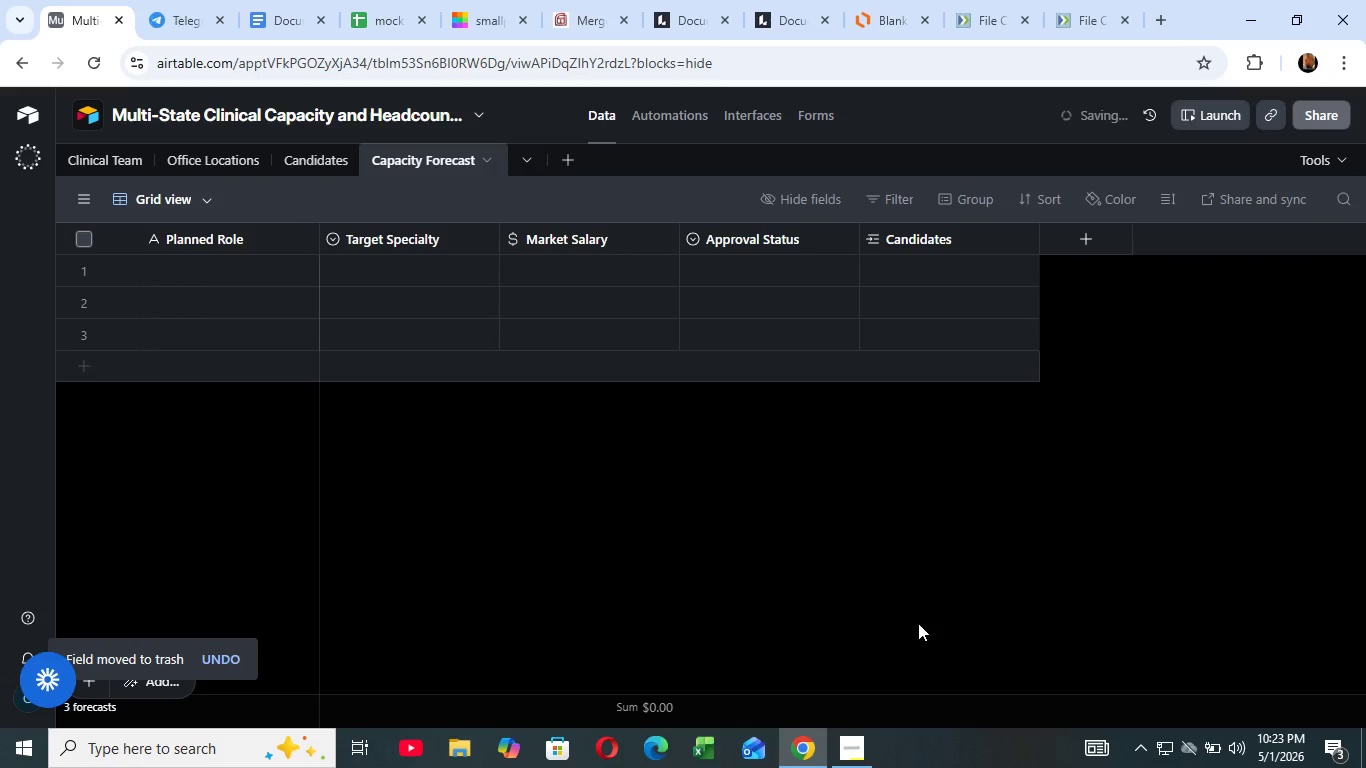 
left_click([941, 664])
 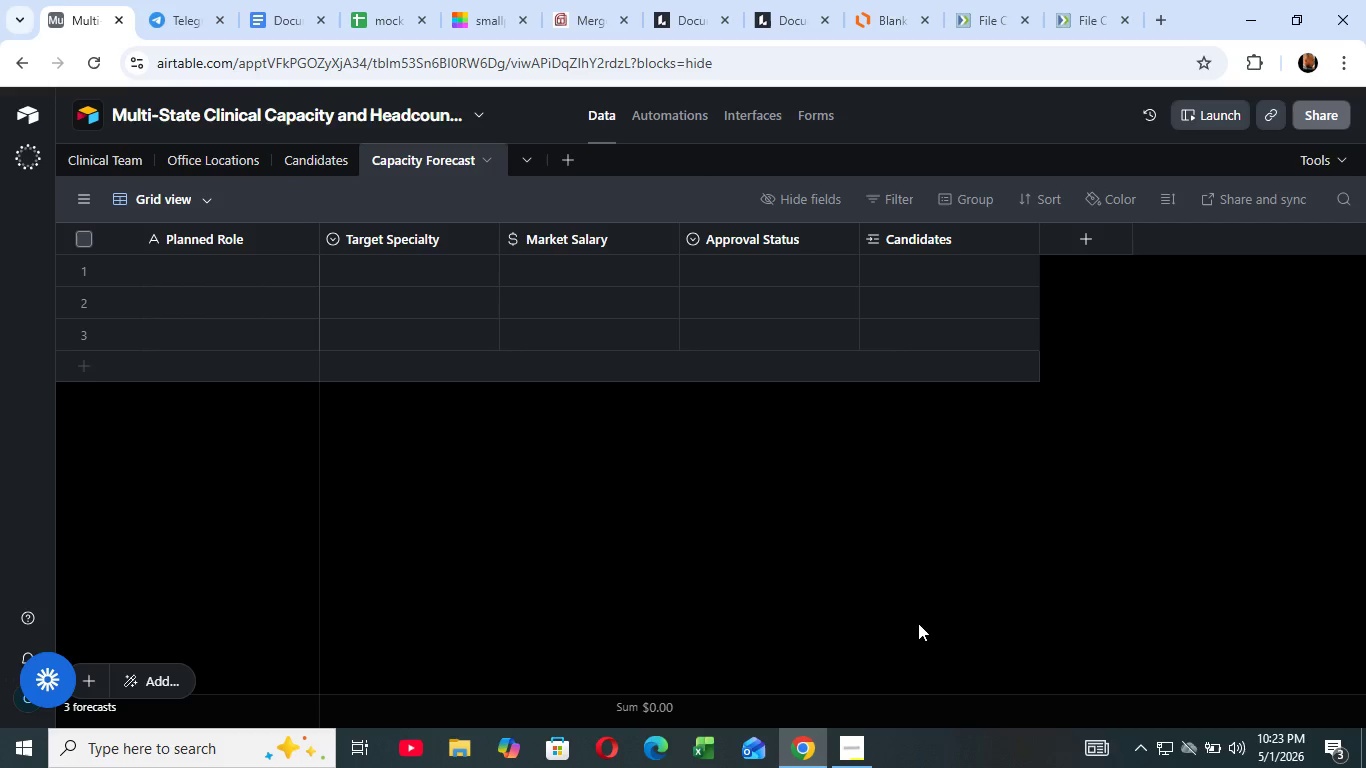 
wait(19.39)
 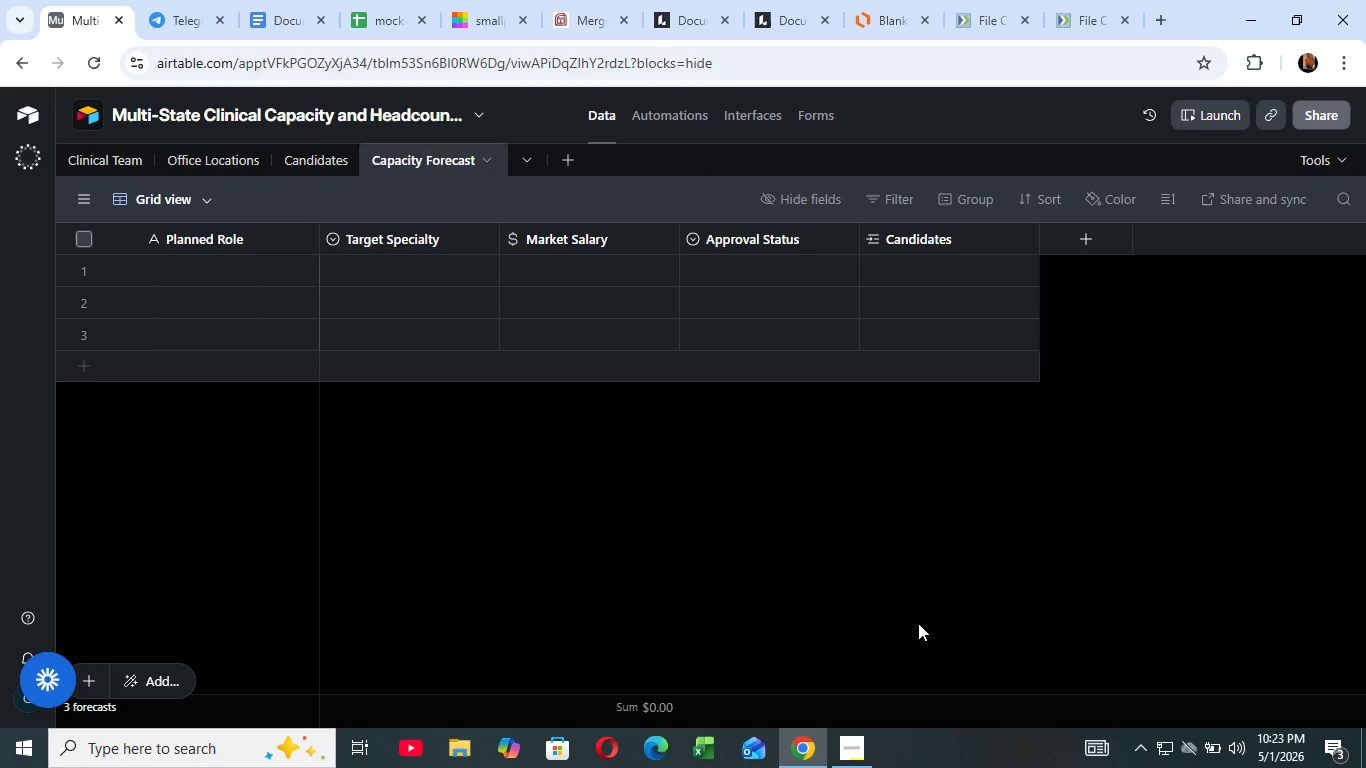 
left_click([291, 153])
 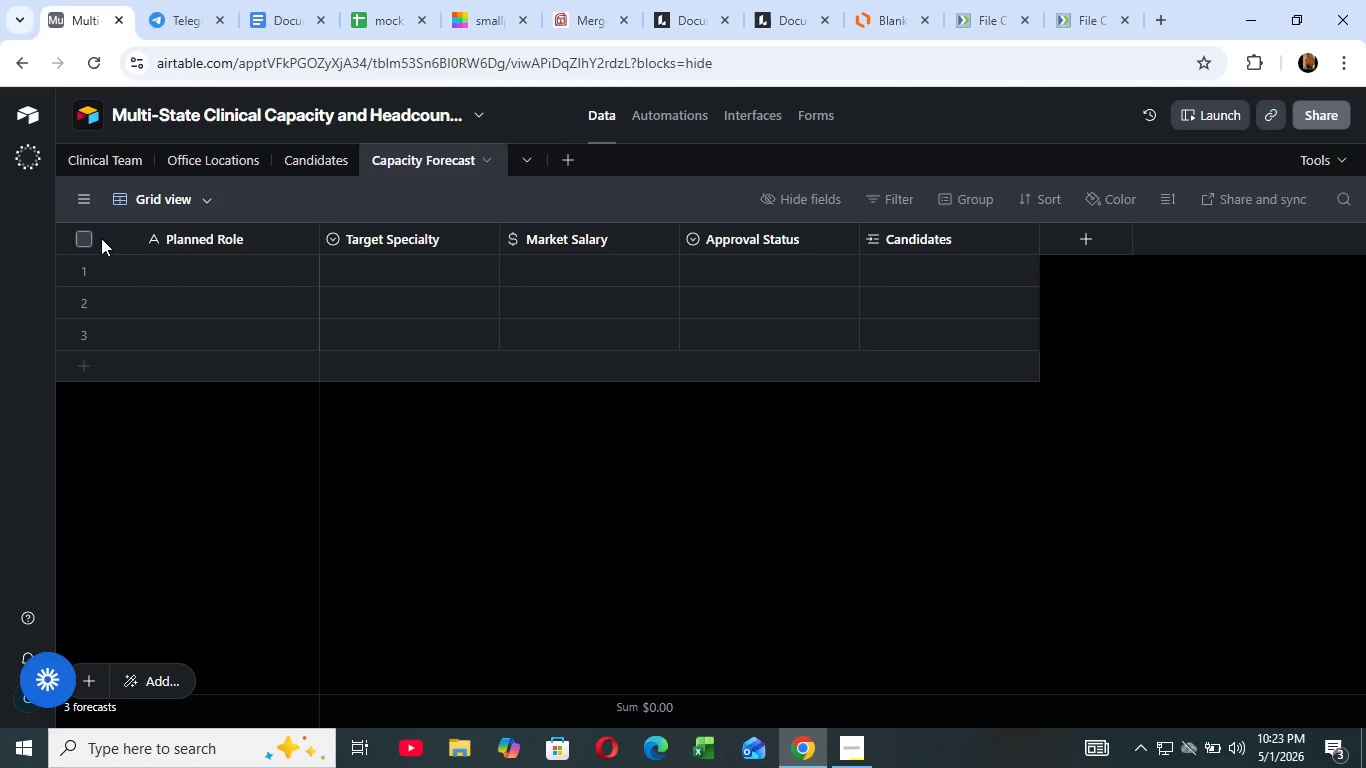 
left_click([419, 163])
 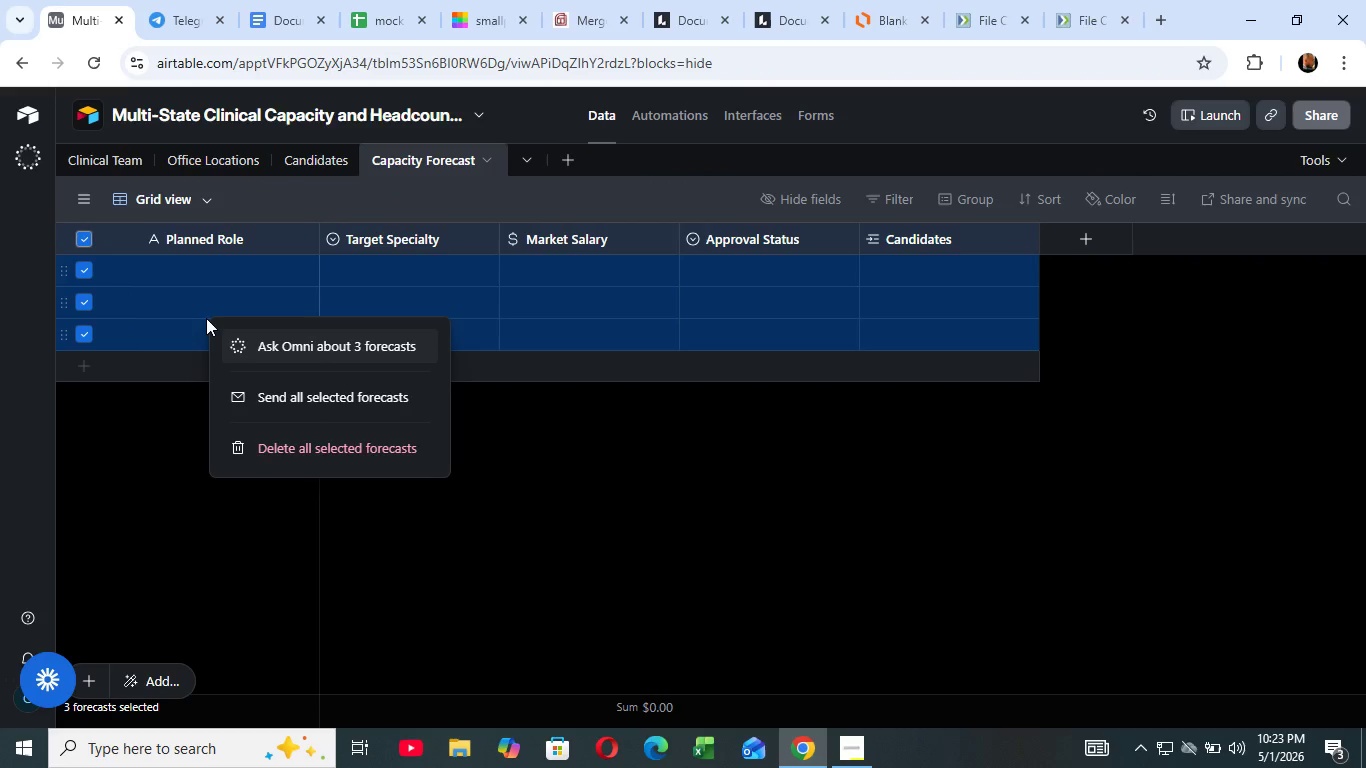 
left_click([85, 236])
 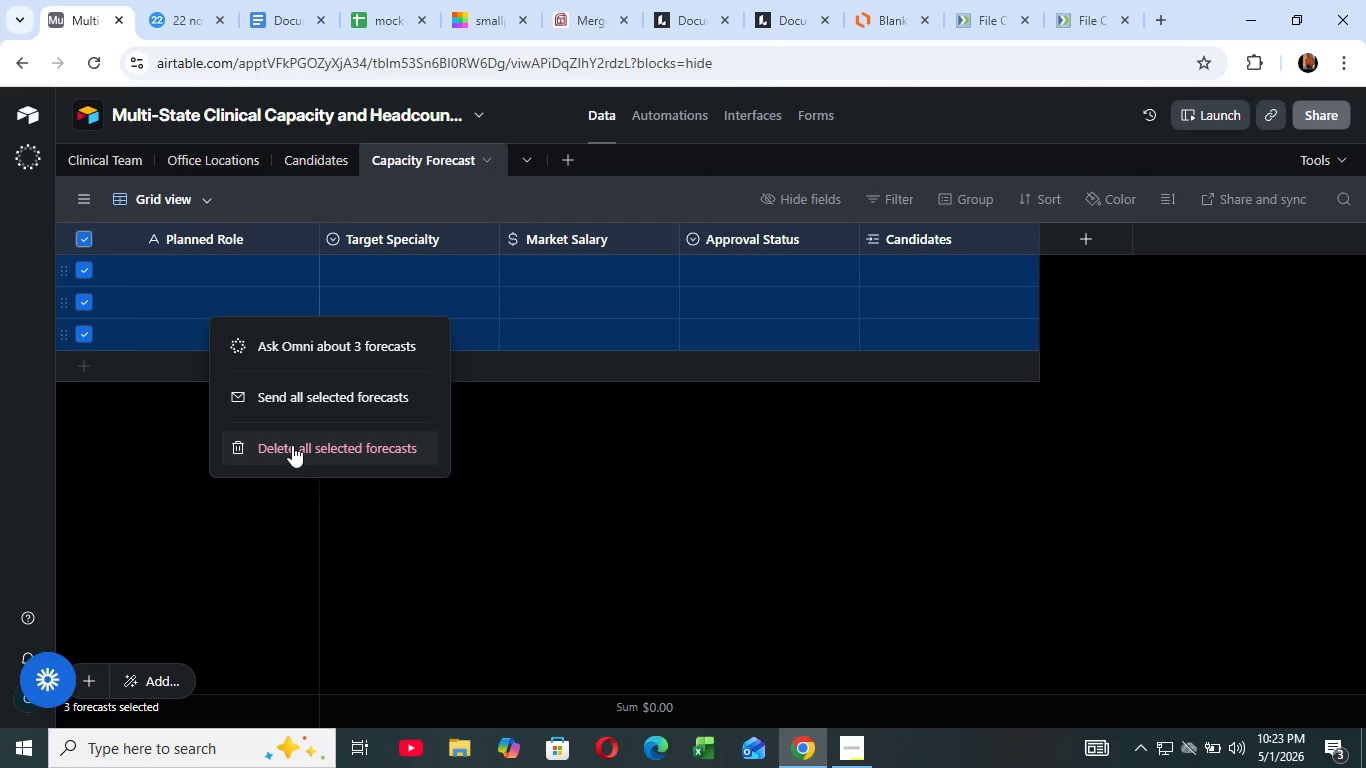 
right_click([202, 317])
 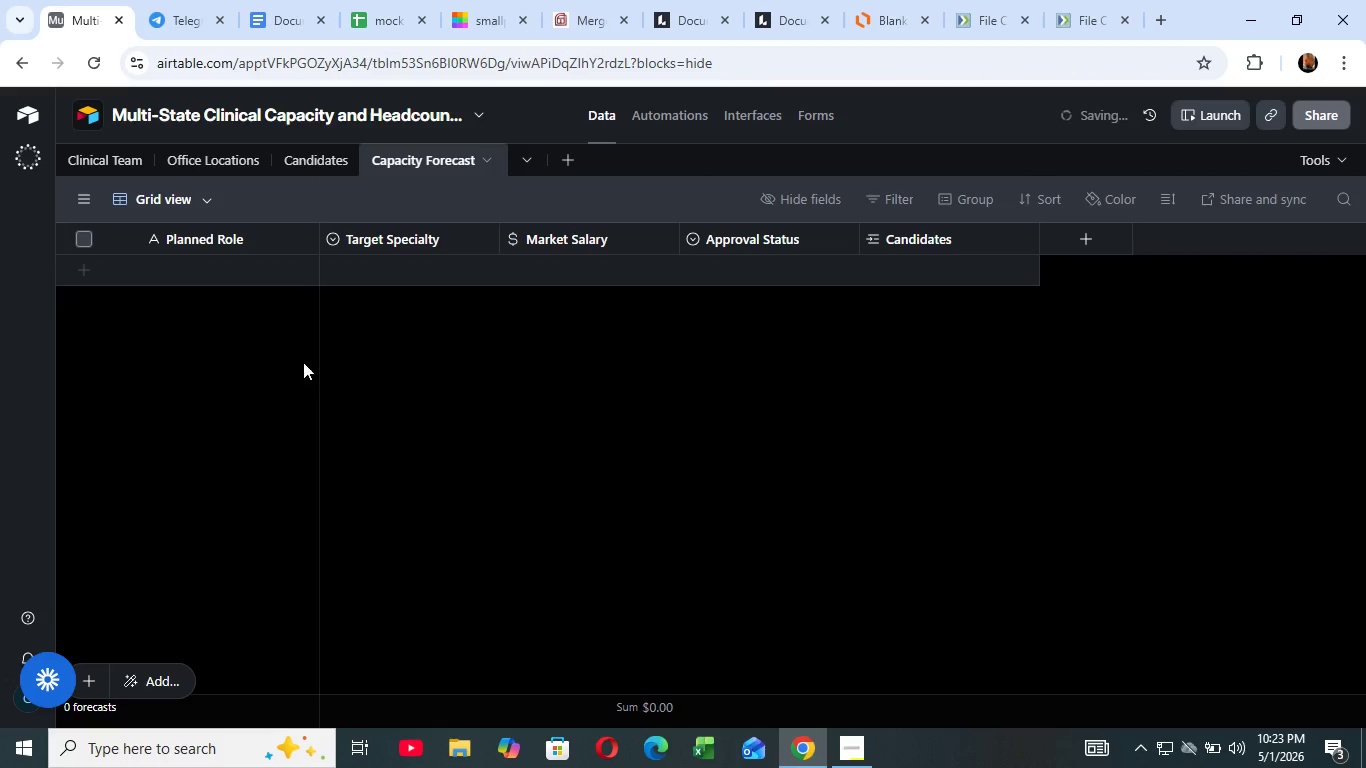 
left_click([292, 445])
 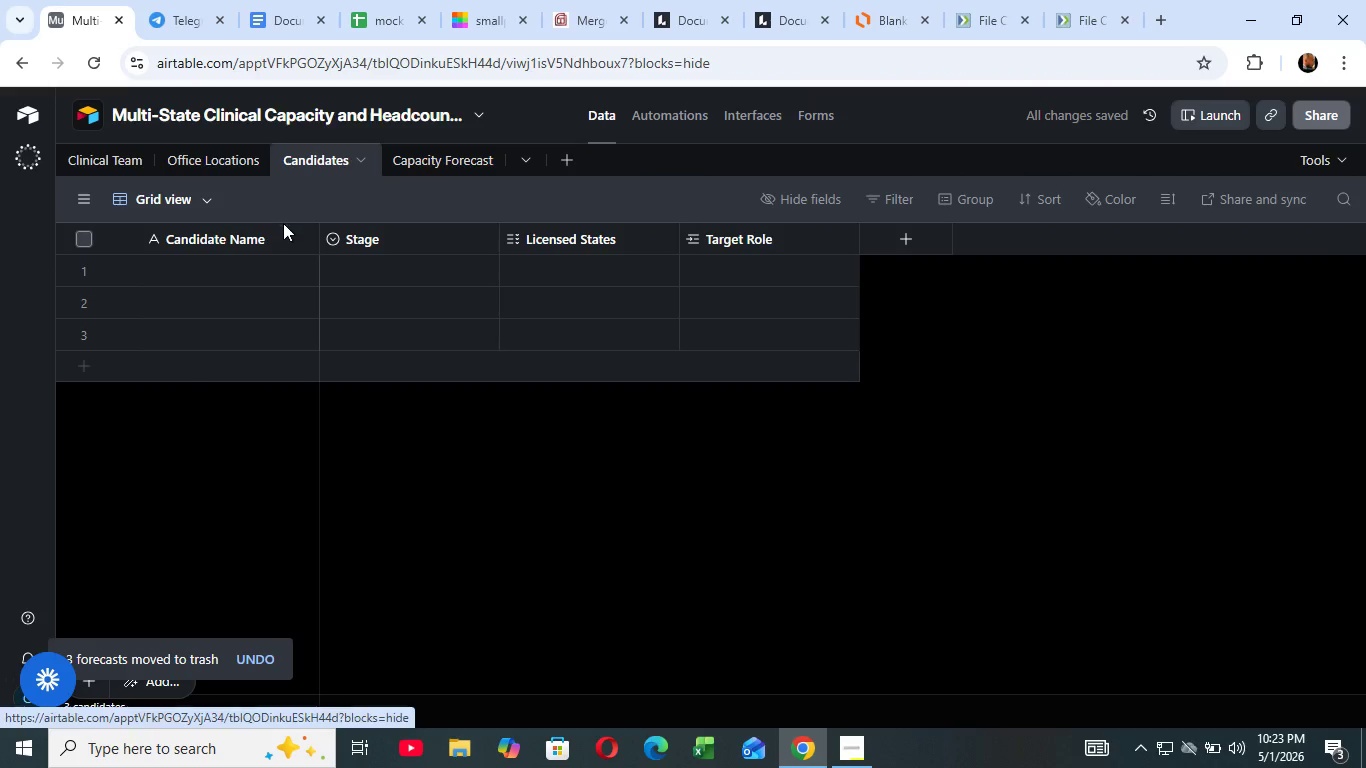 
left_click([320, 161])
 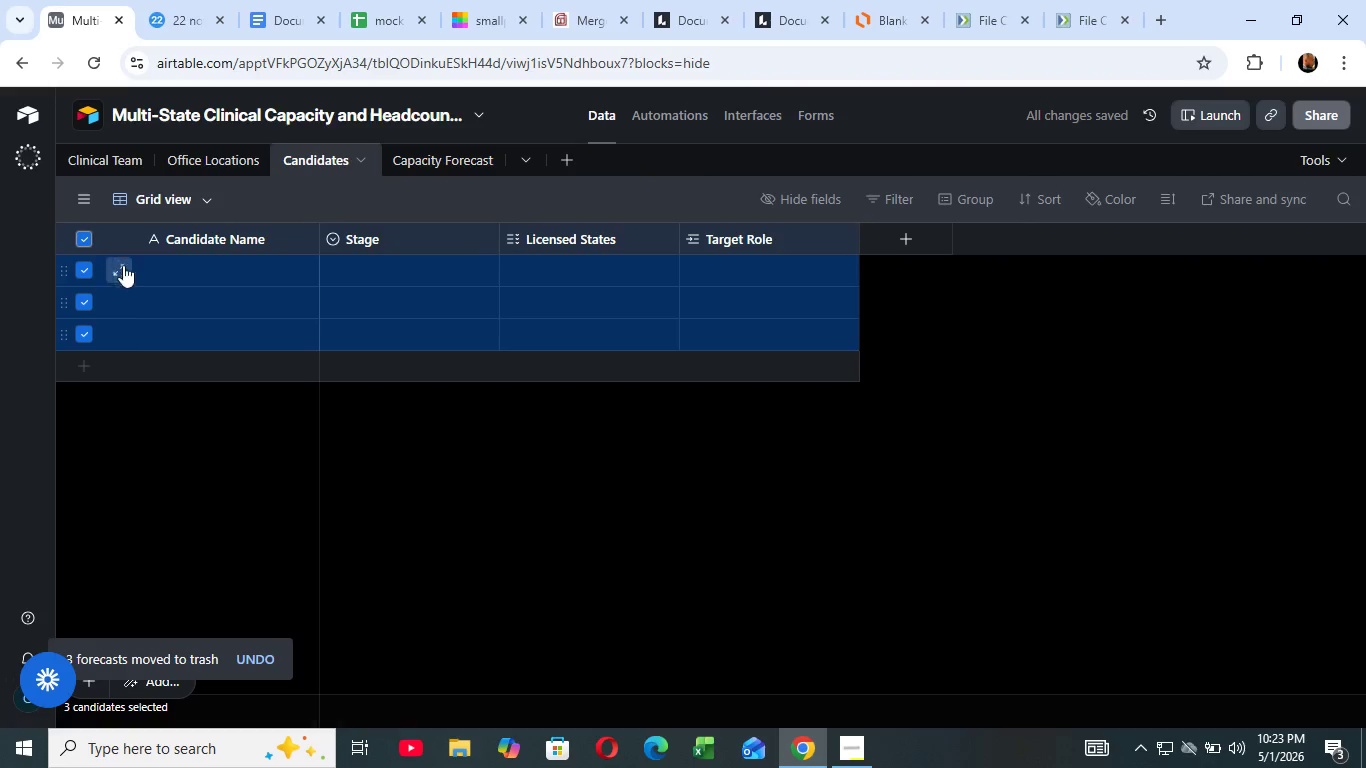 
left_click([82, 240])
 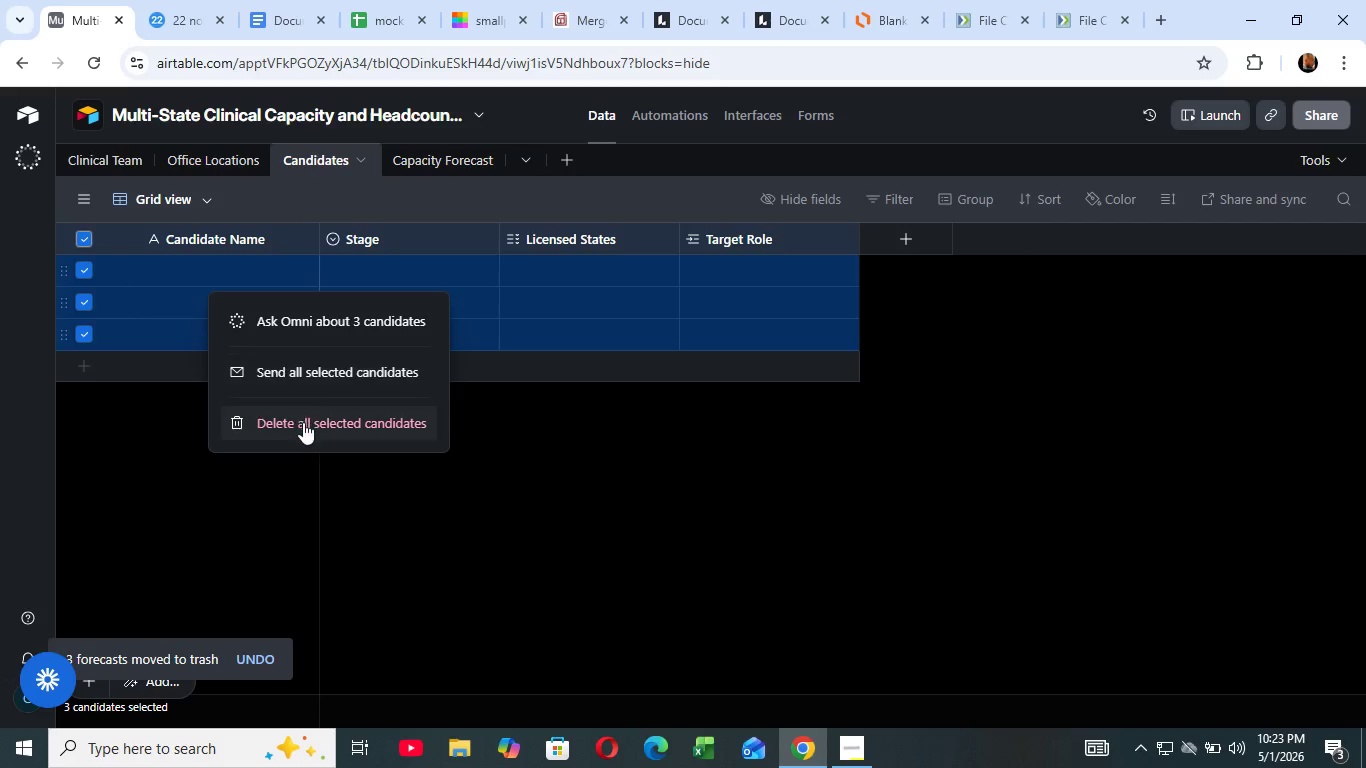 
right_click([201, 292])
 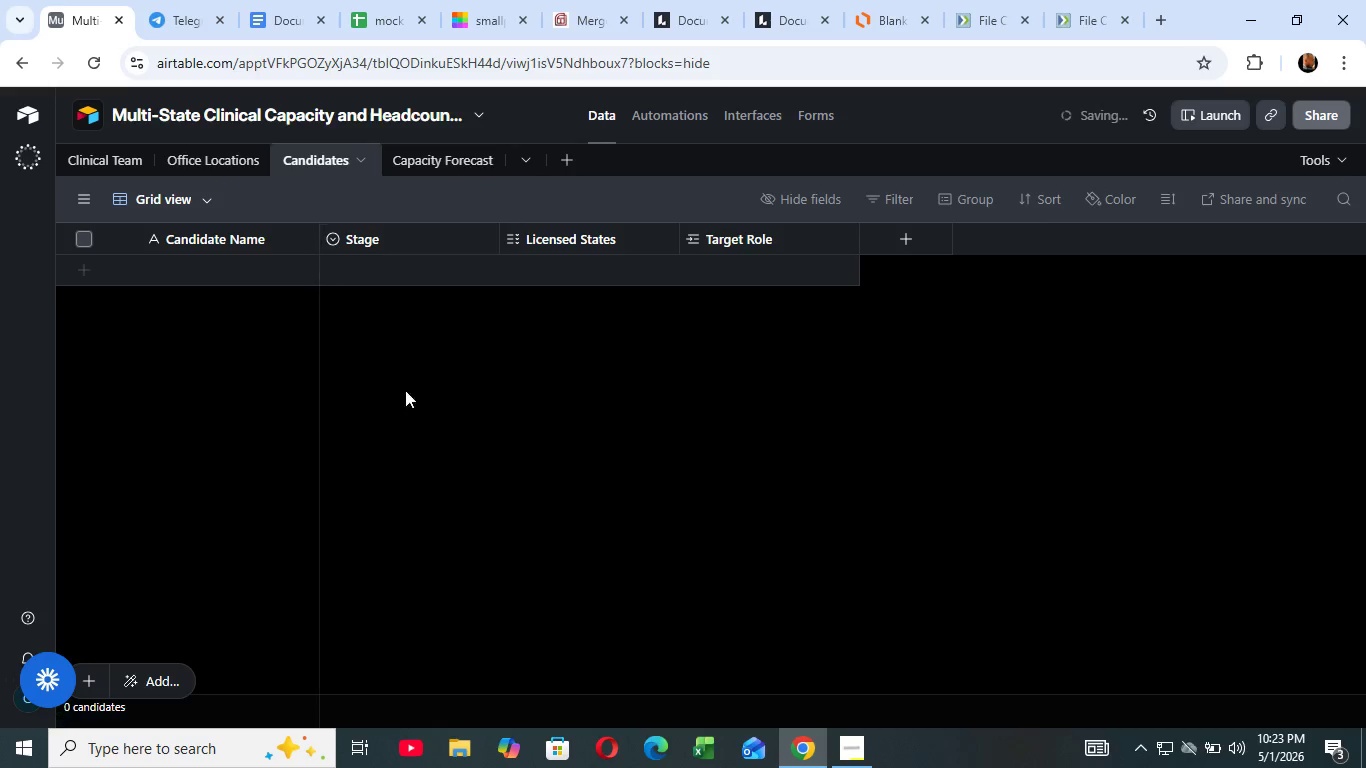 
left_click([303, 422])
 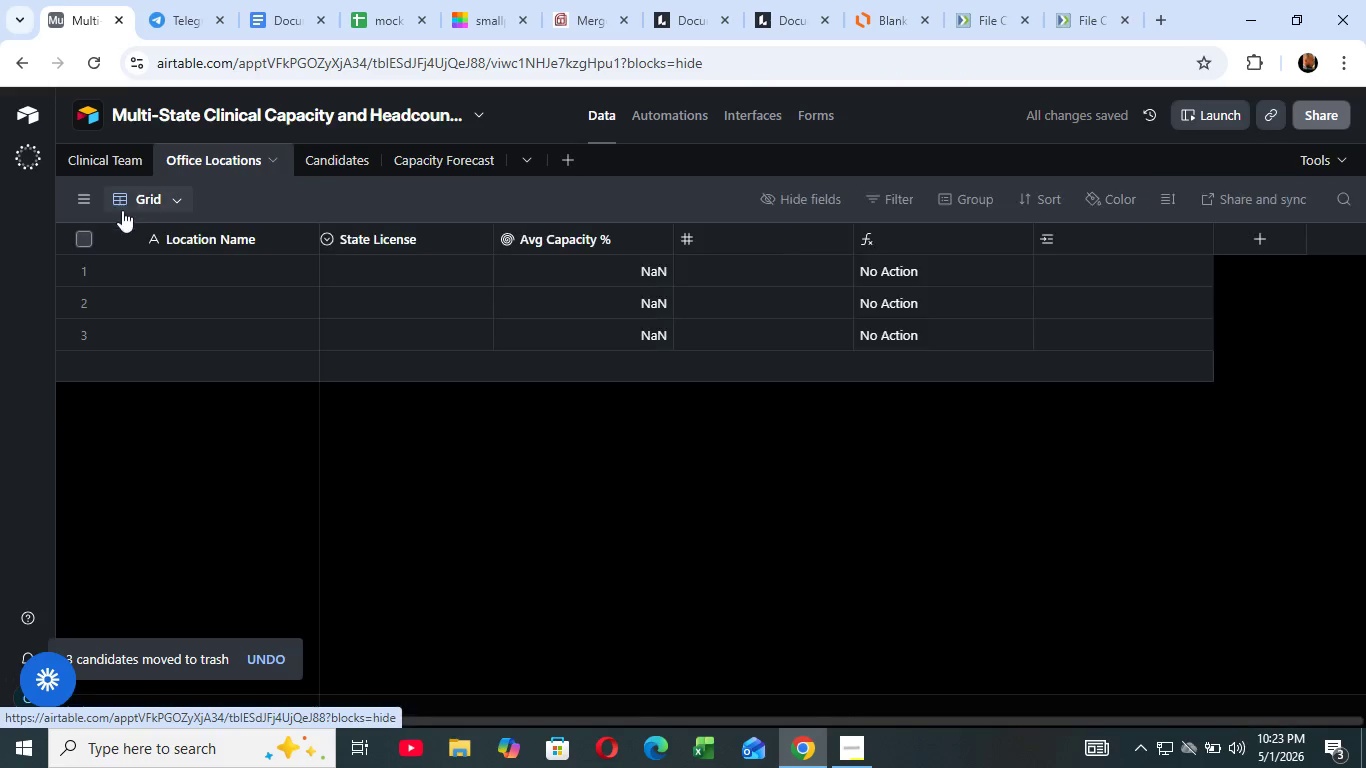 
left_click([210, 168])
 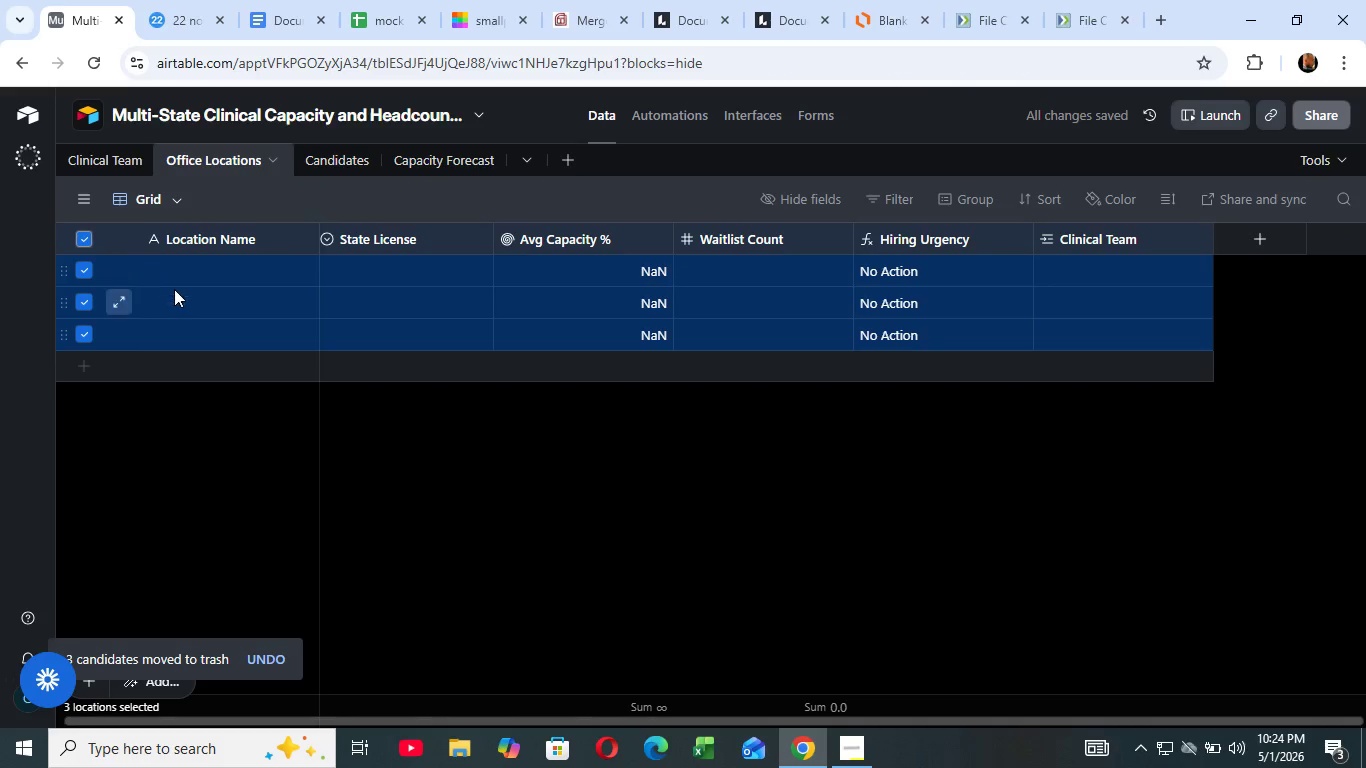 
left_click([84, 239])
 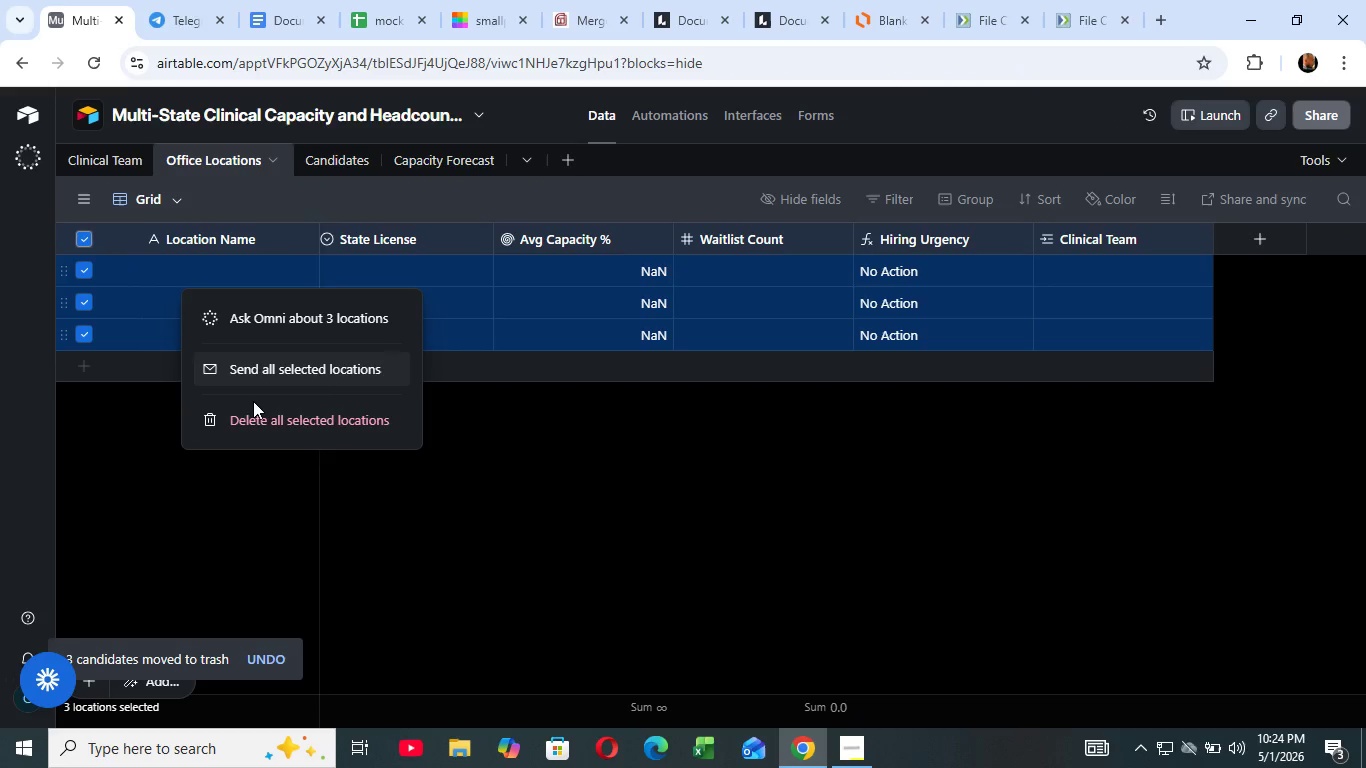 
right_click([174, 289])
 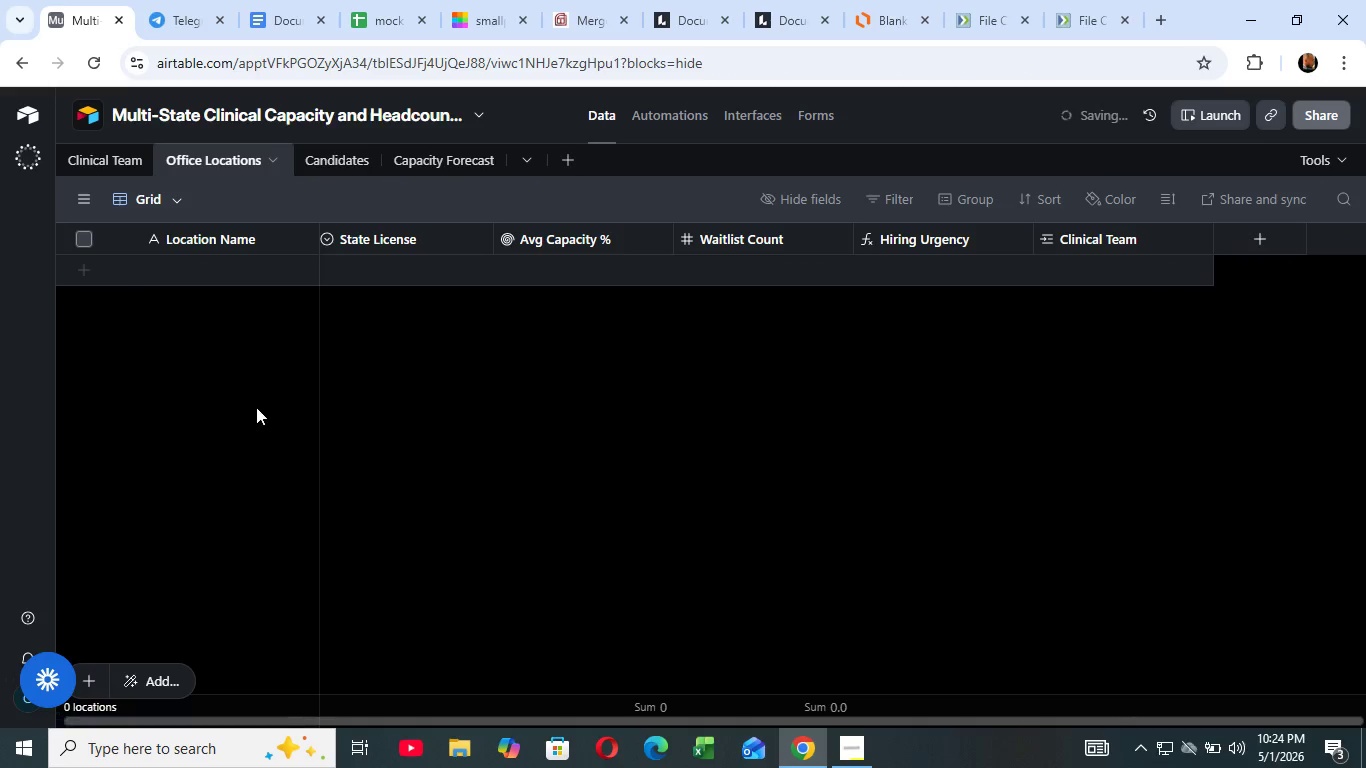 
left_click([261, 414])
 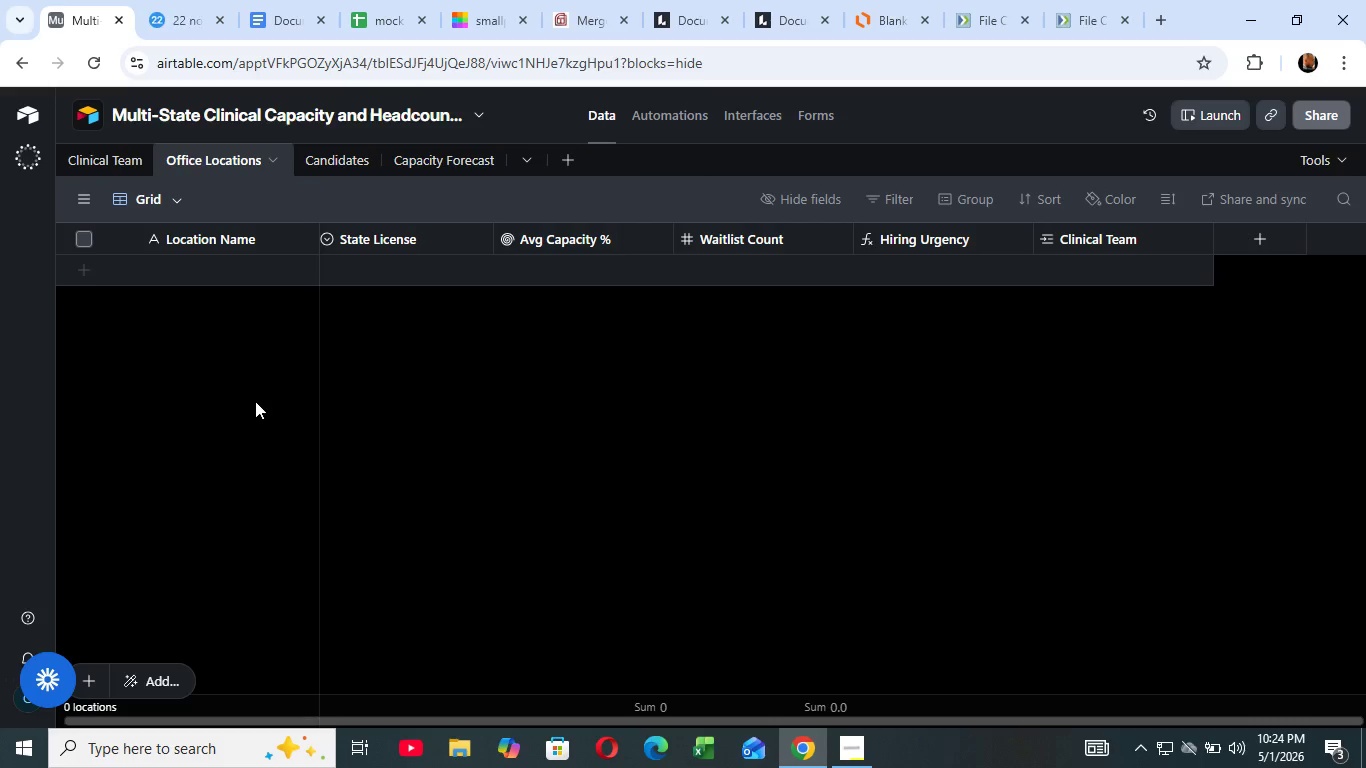 
wait(18.8)
 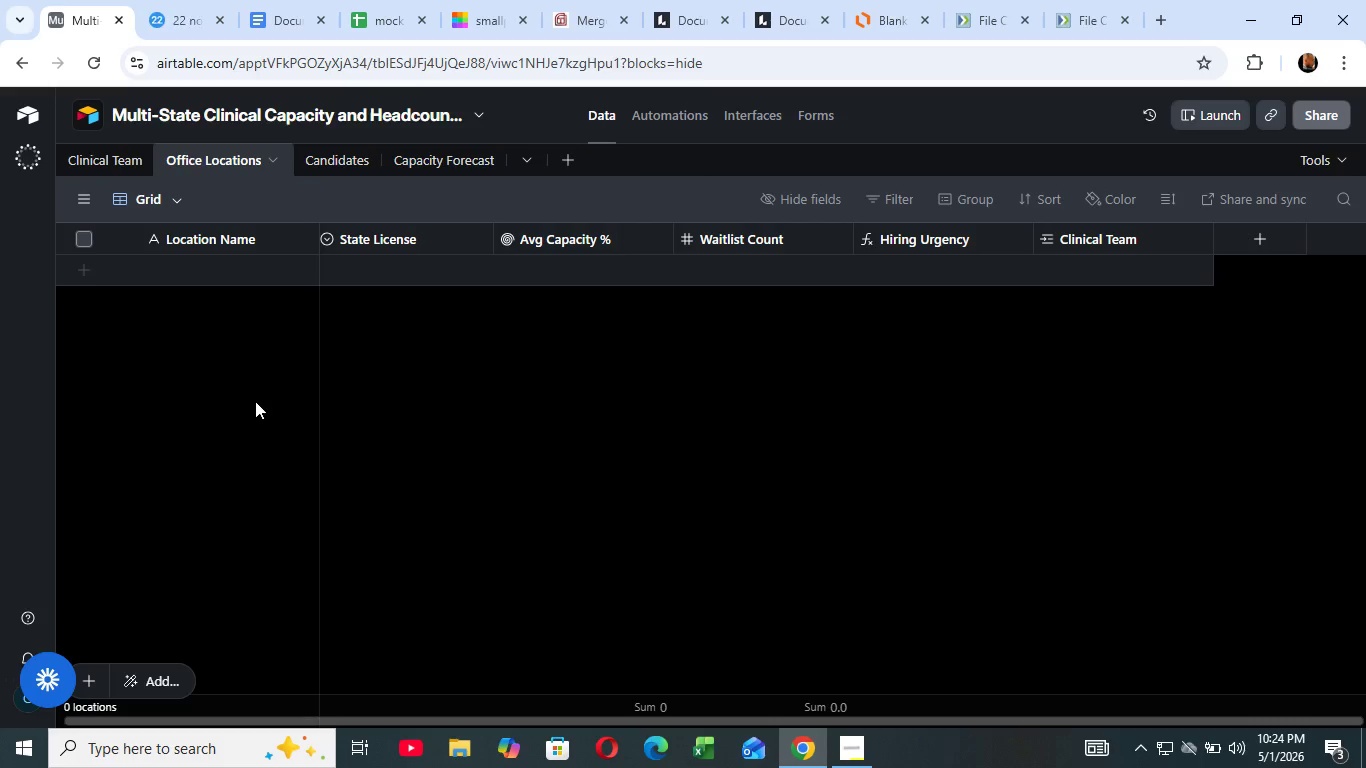 
left_click([108, 164])
 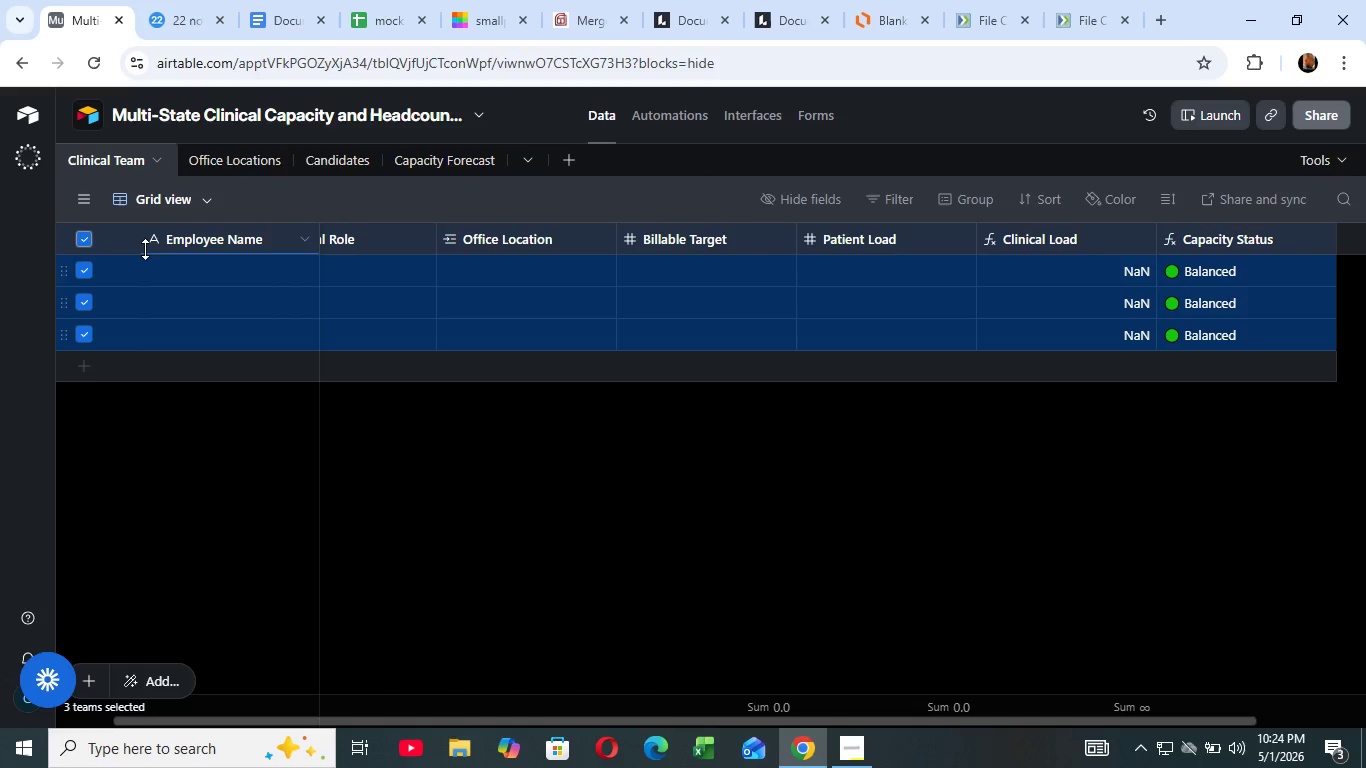 
left_click([89, 237])
 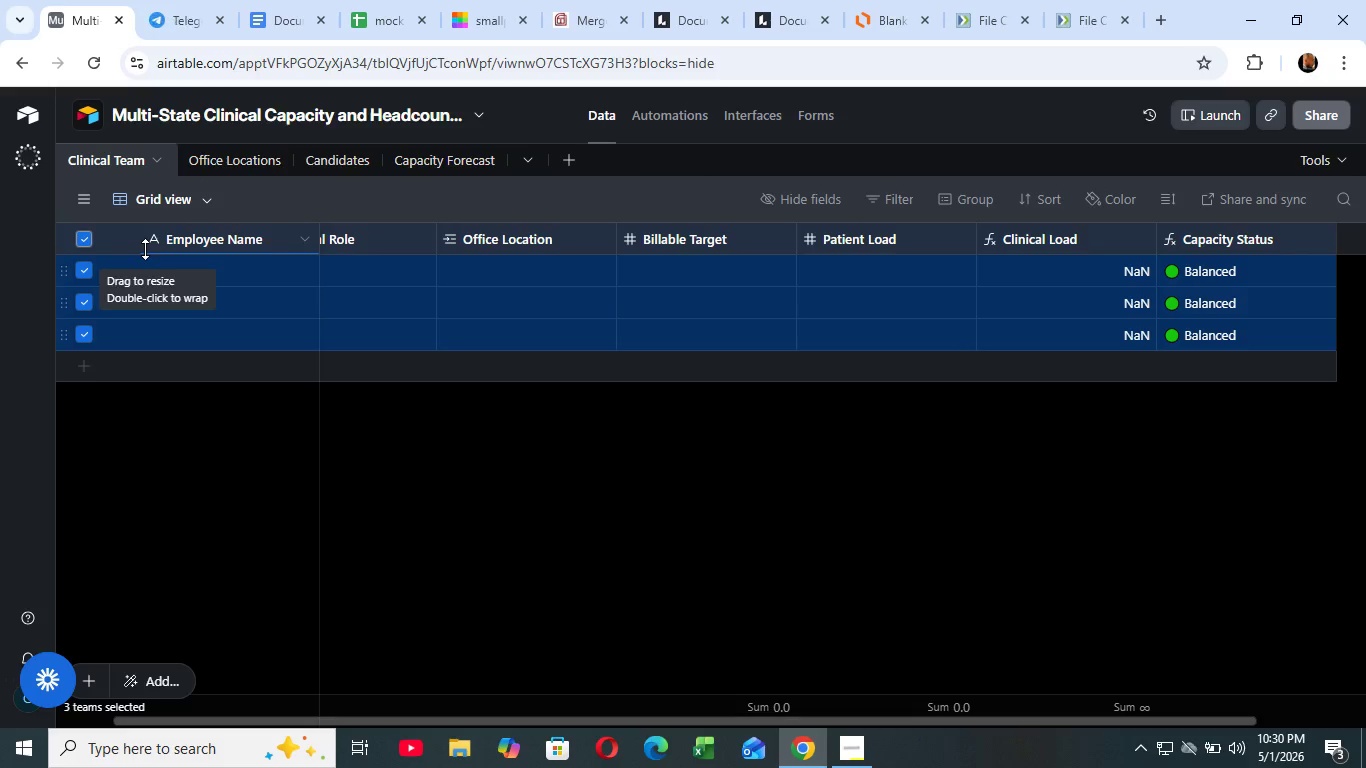 
wait(345.58)
 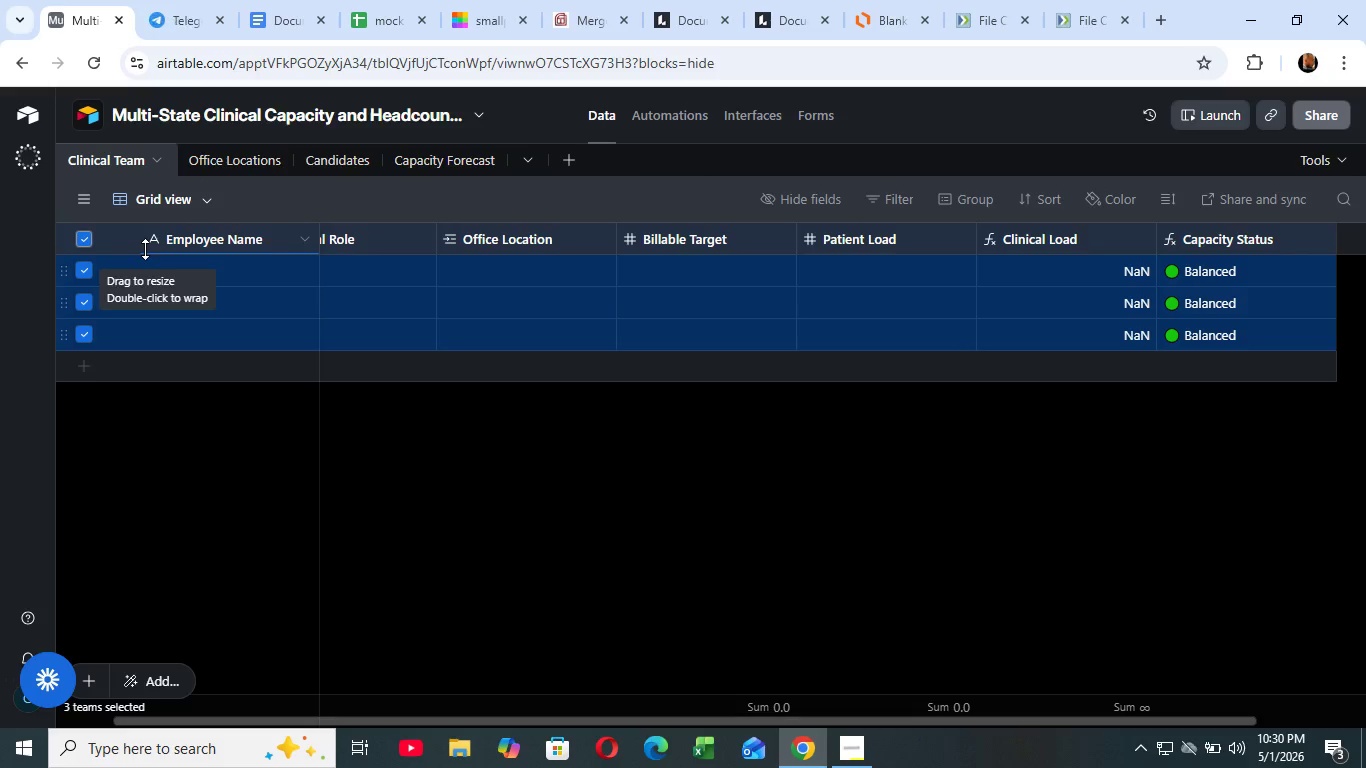 
right_click([415, 295])
 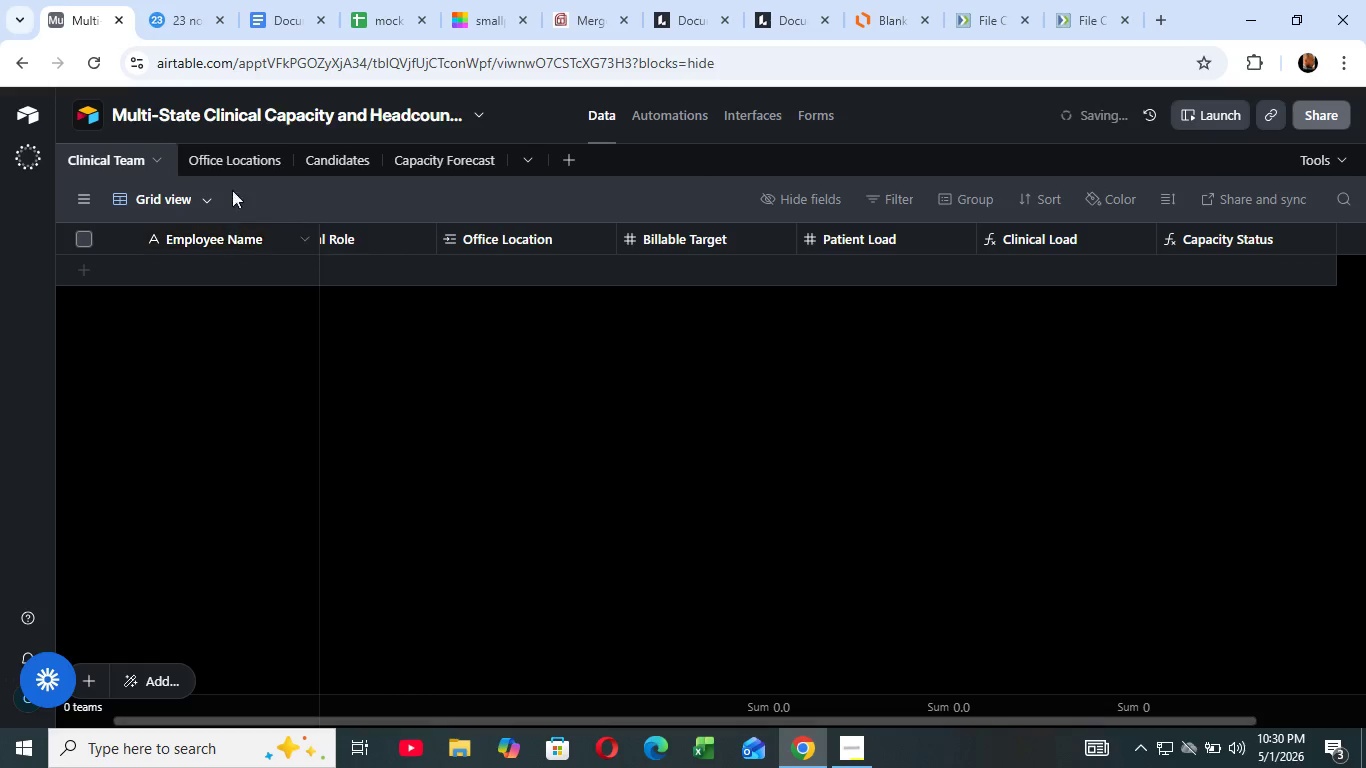 
left_click([484, 420])
 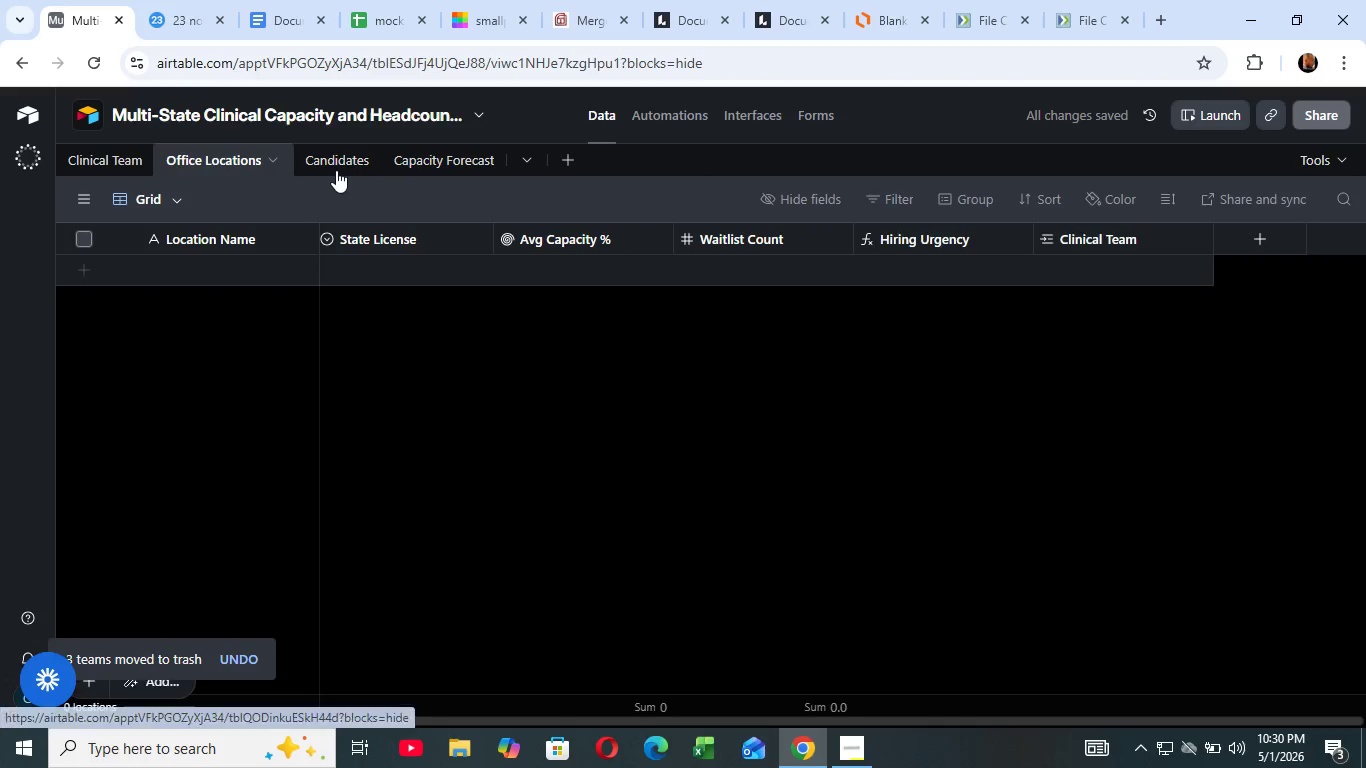 
left_click([232, 164])
 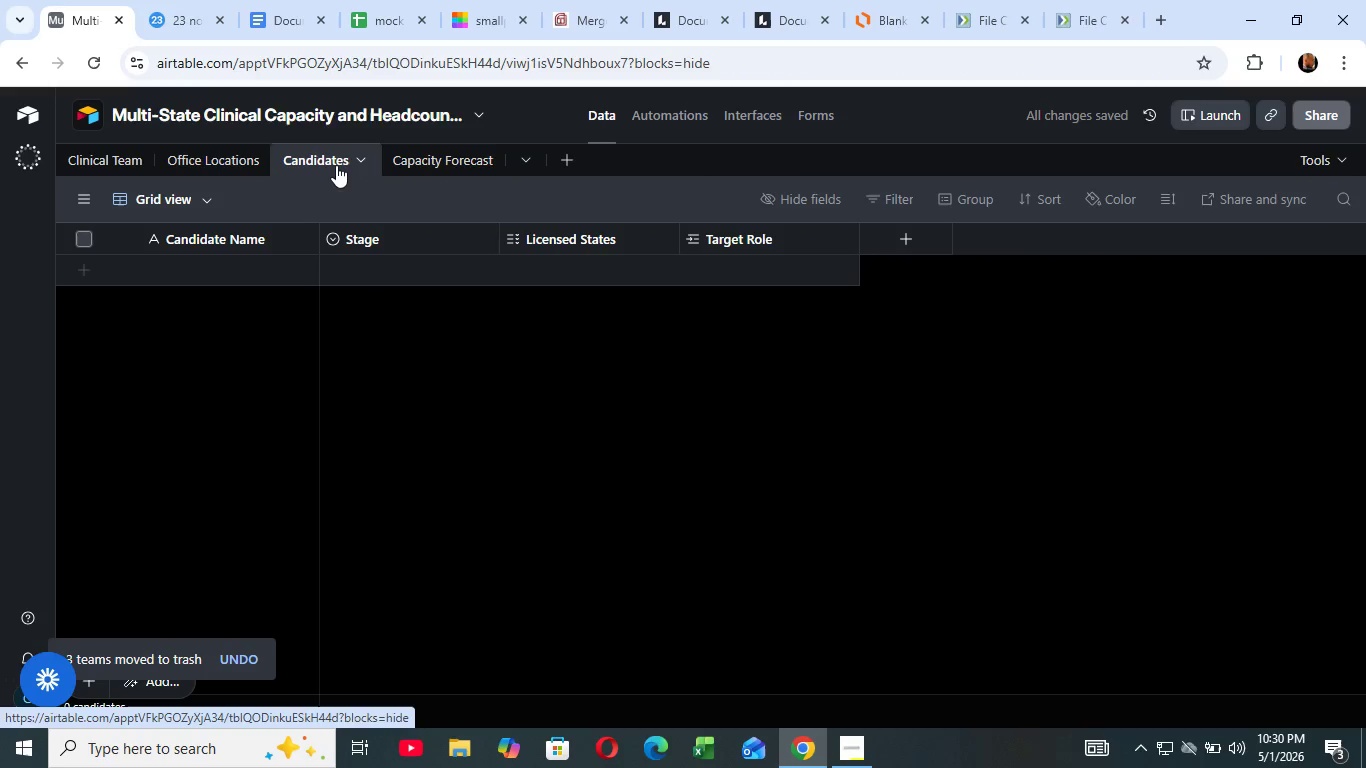 
left_click([336, 165])
 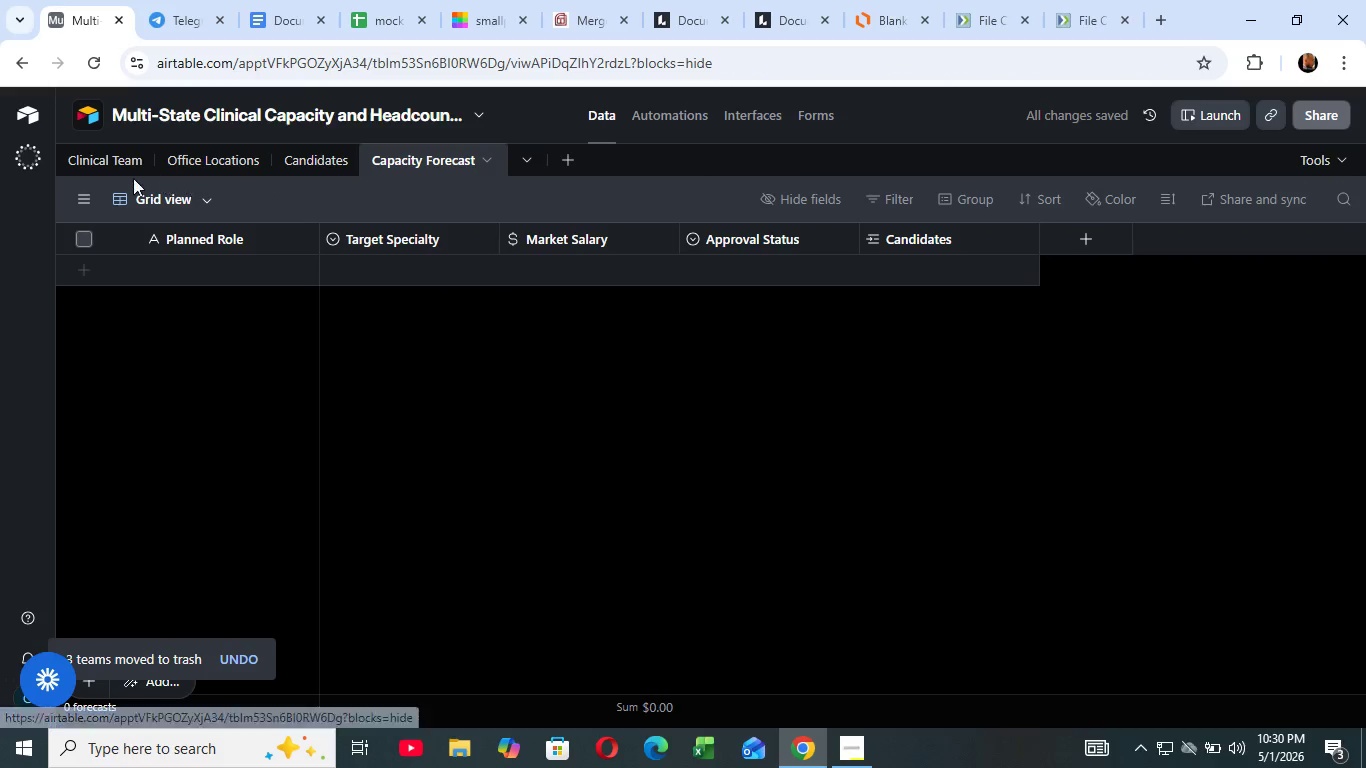 
left_click([390, 164])
 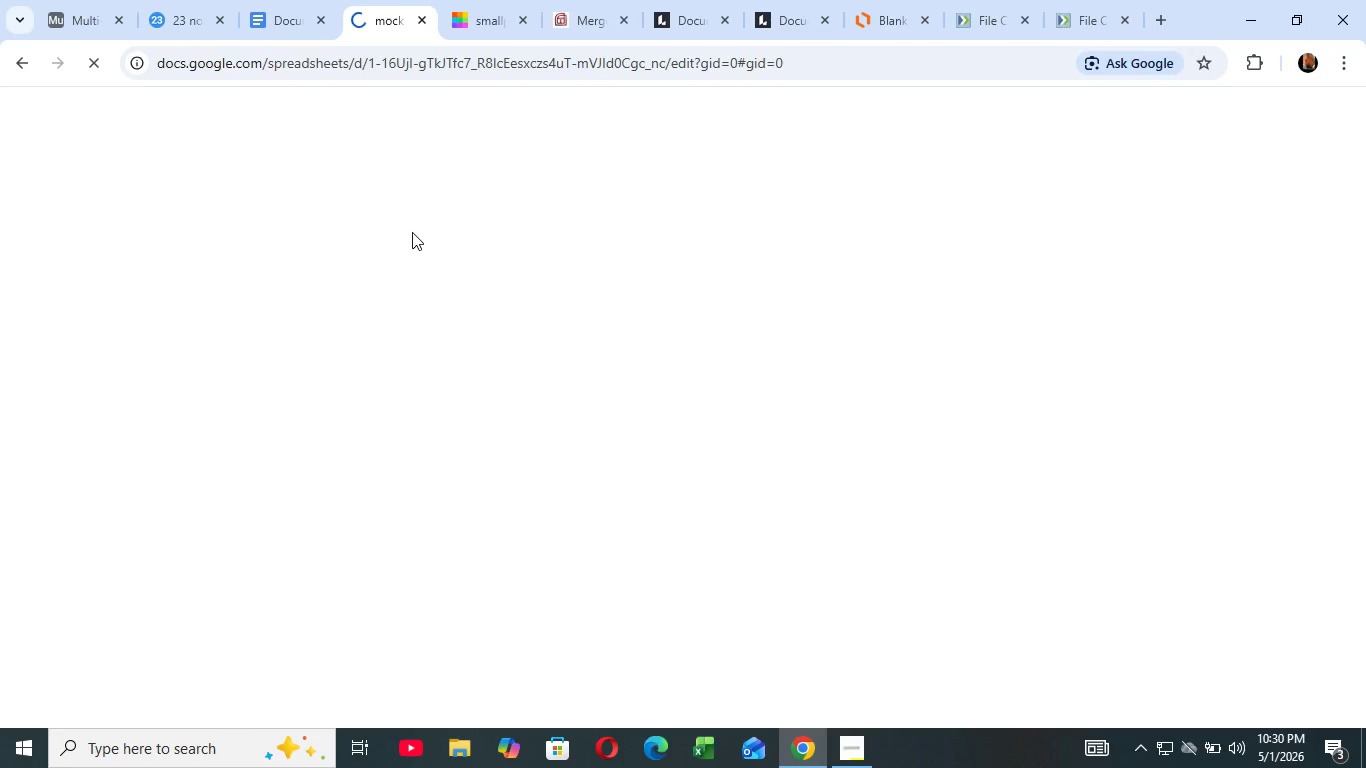 
left_click([374, 28])
 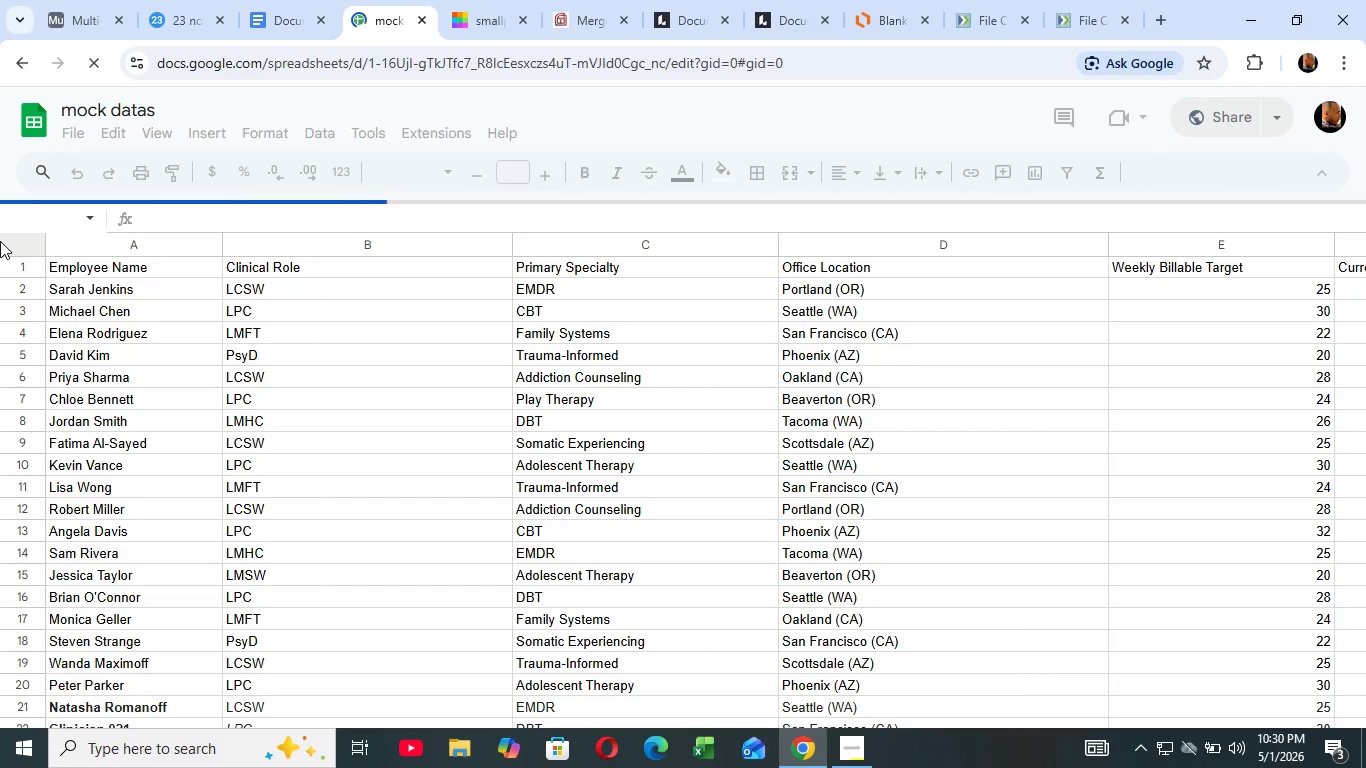 
wait(13.62)
 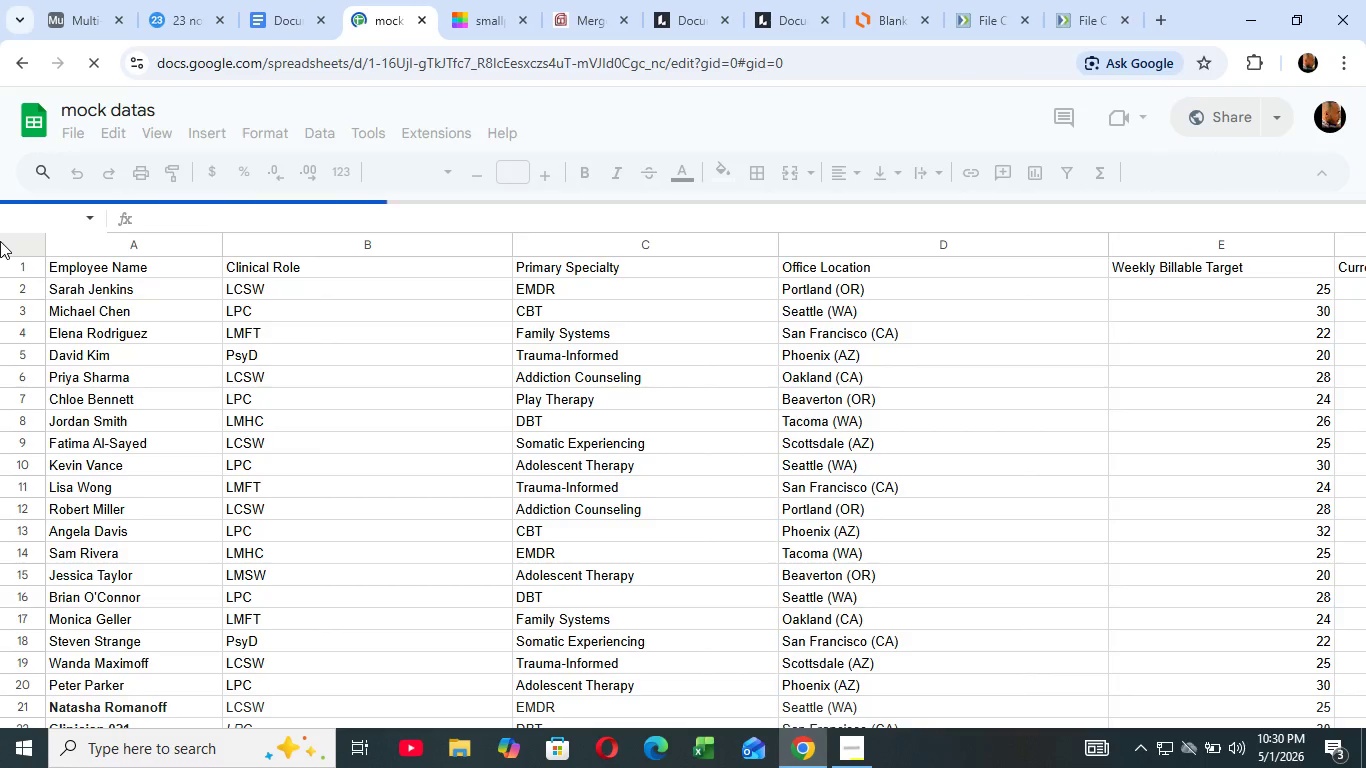 
left_click([74, 302])
 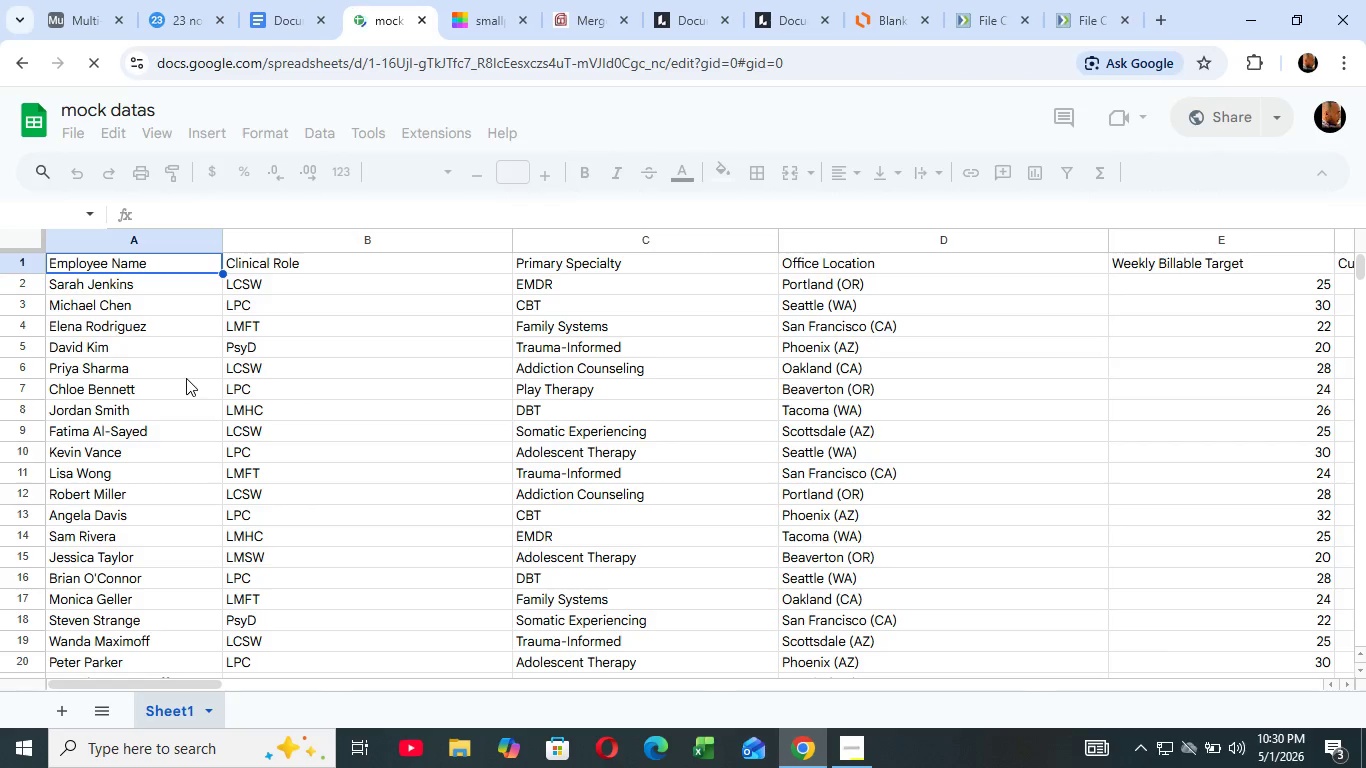 
wait(11.03)
 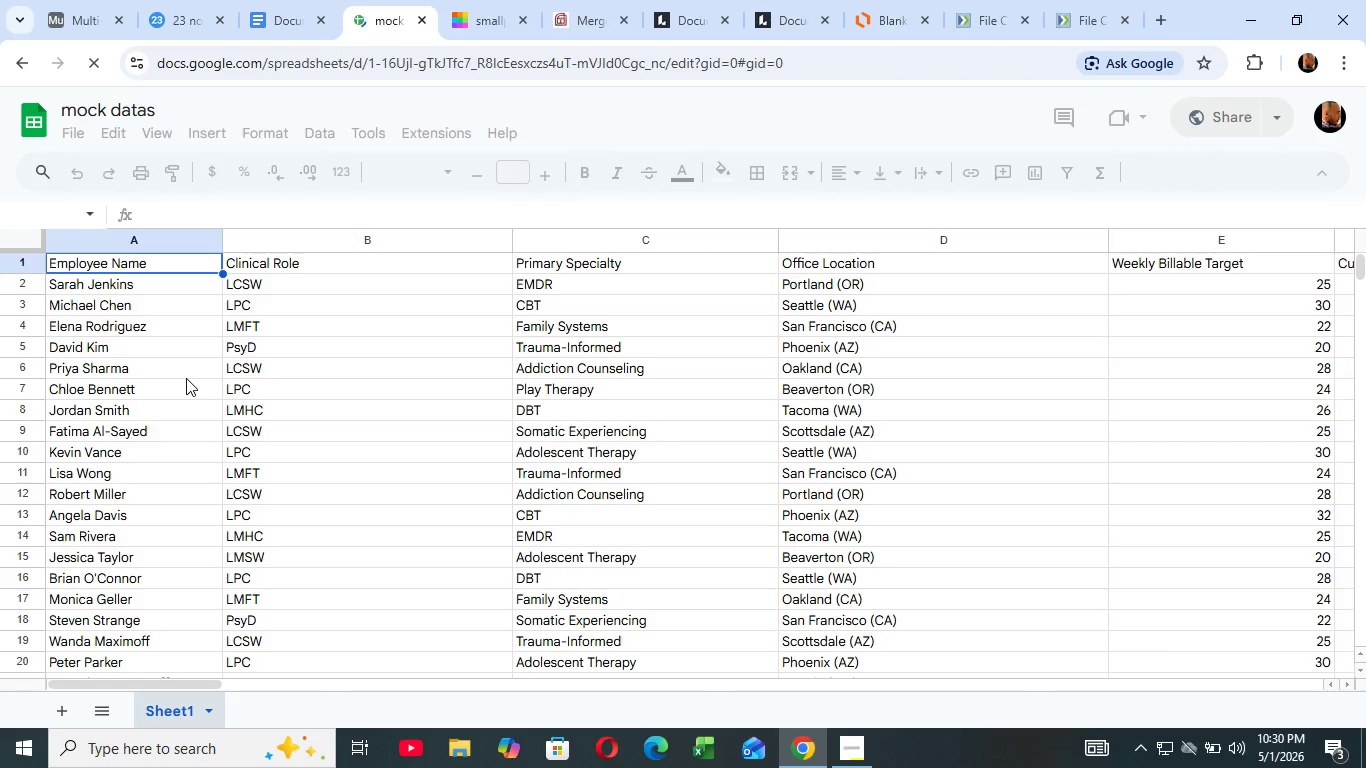 
key(ArrowDown)
 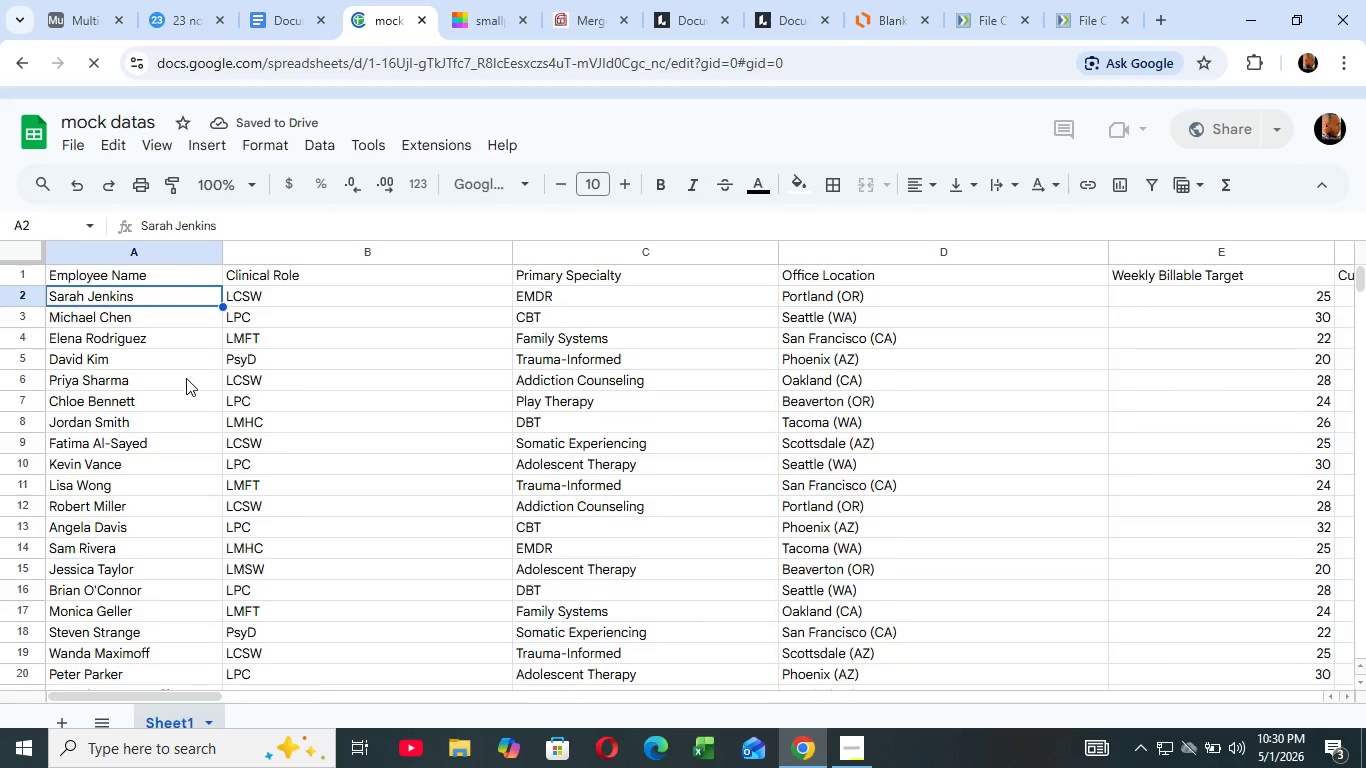 
key(ArrowDown)
 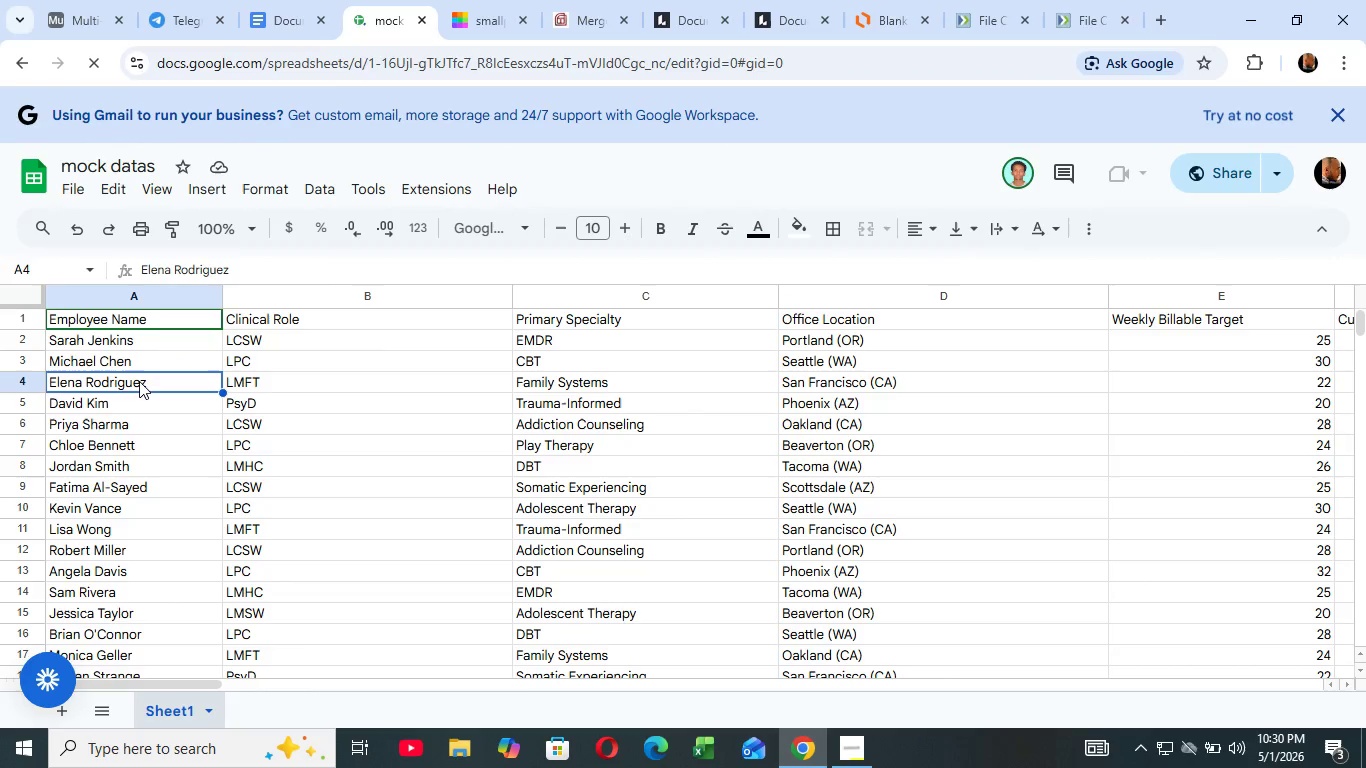 
wait(5.8)
 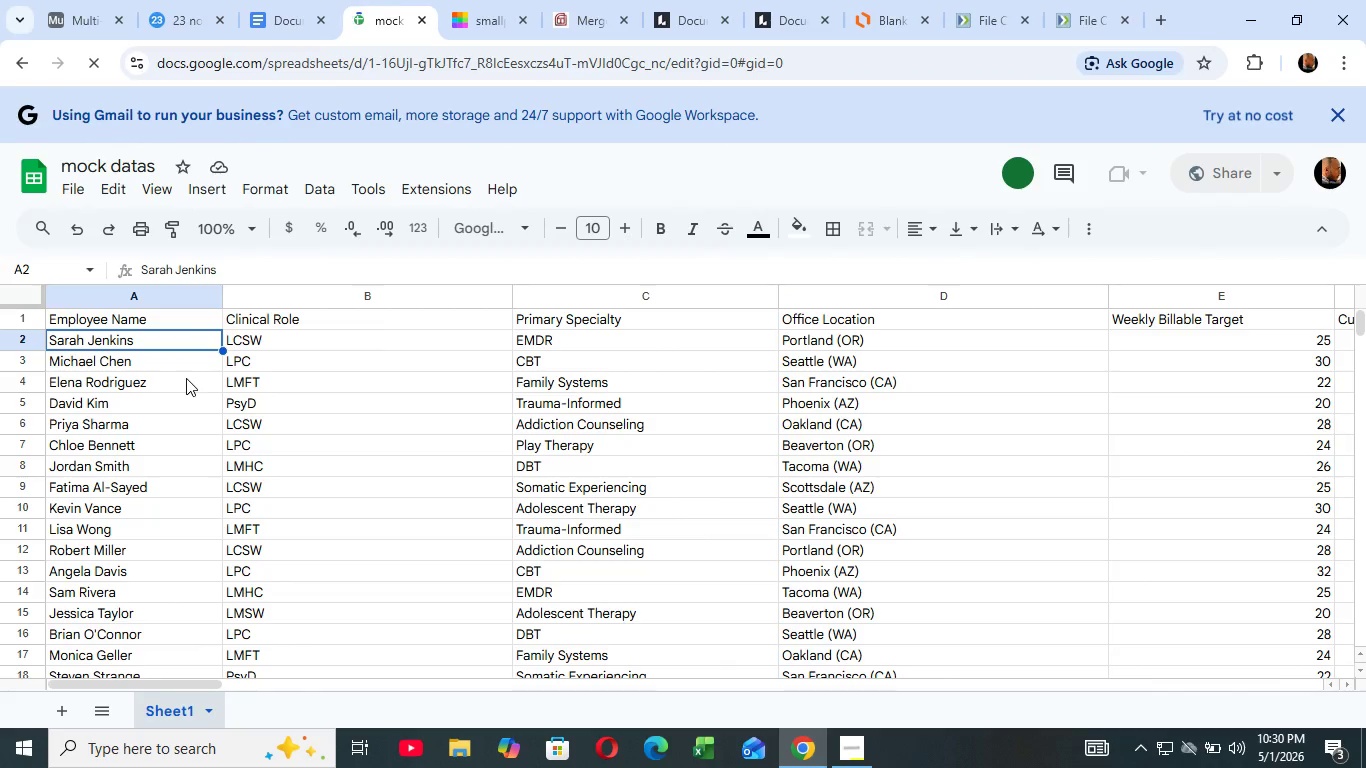 
left_click([139, 381])
 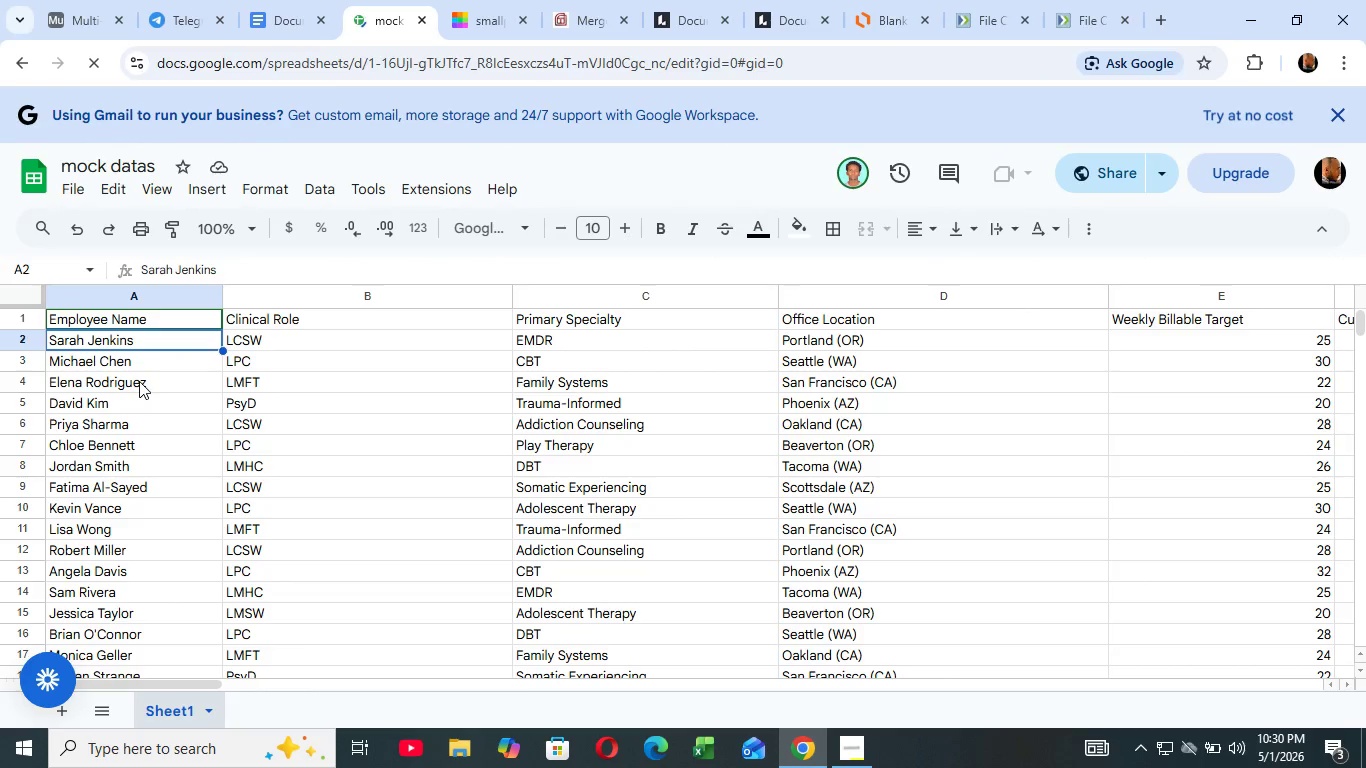 
key(ArrowUp)
 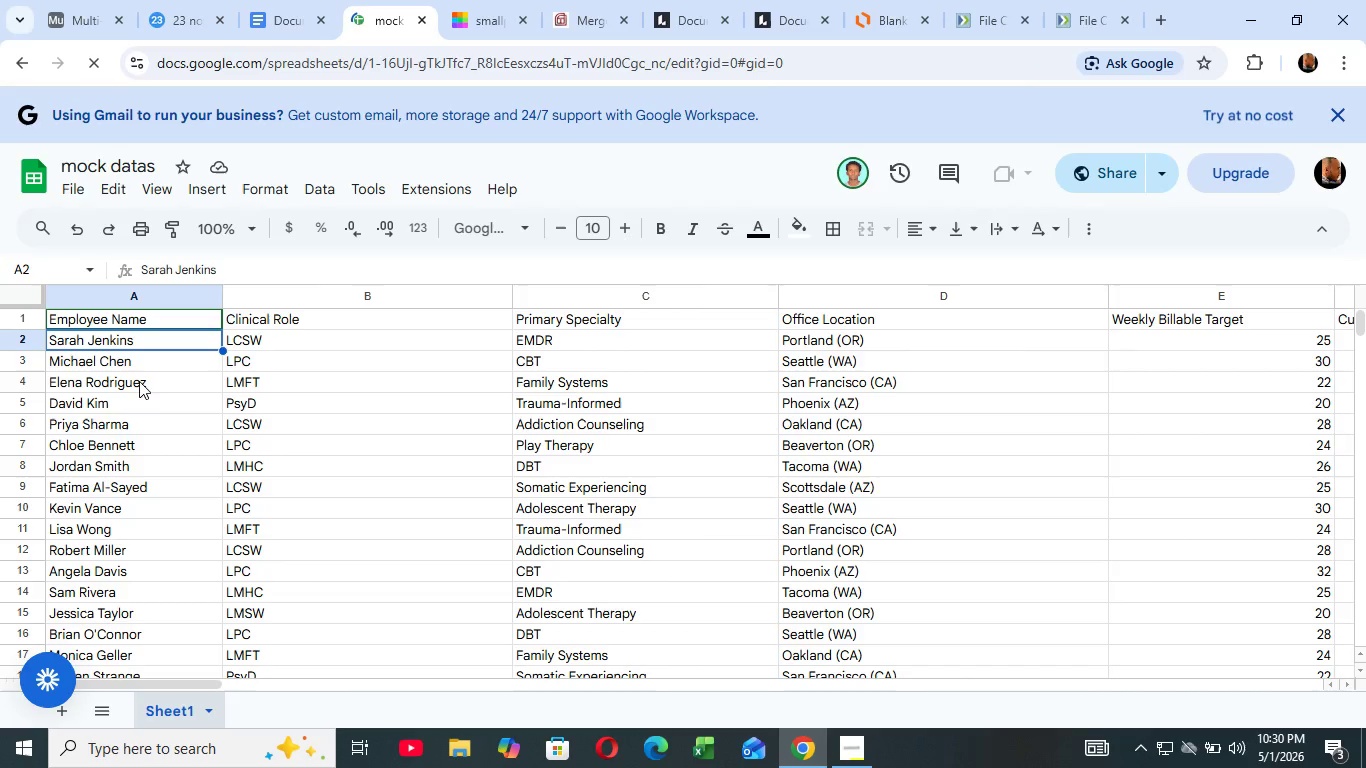 
key(ArrowUp)
 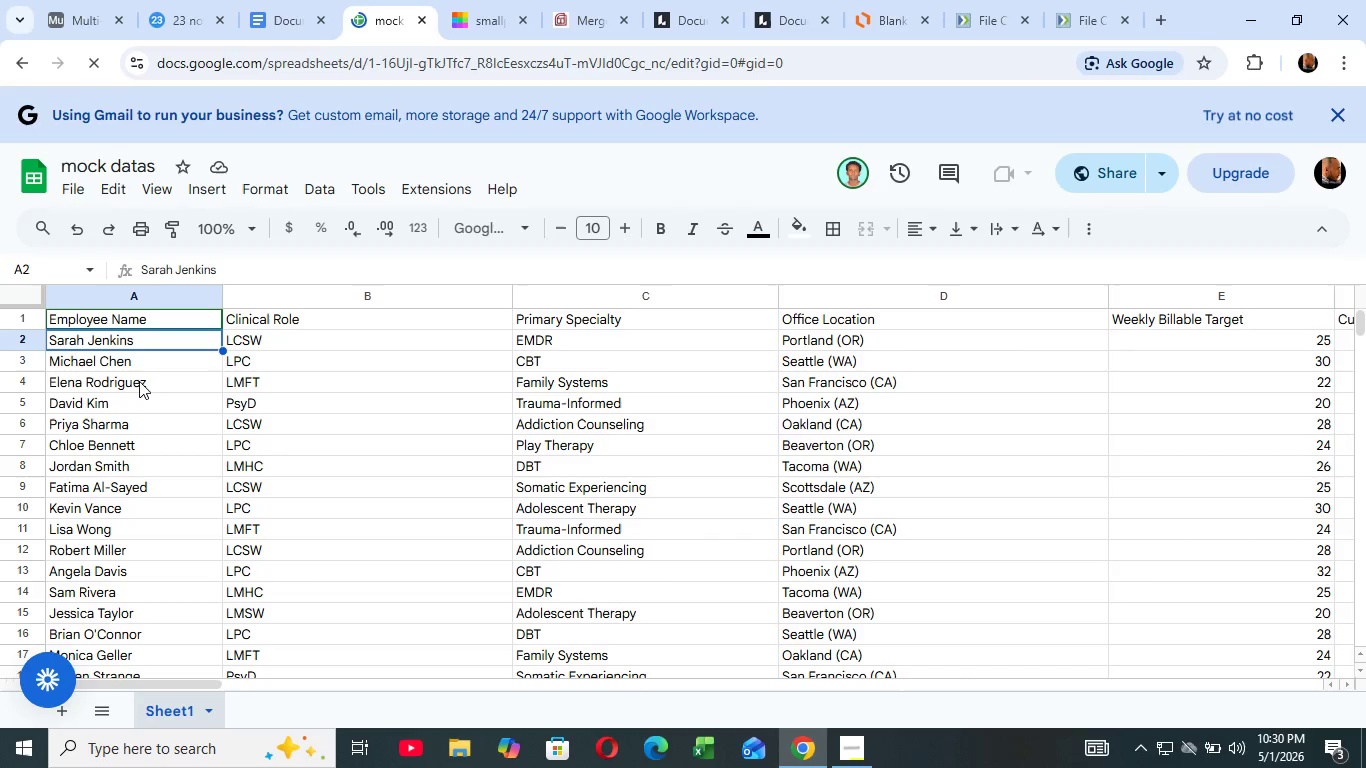 
key(ArrowDown)
 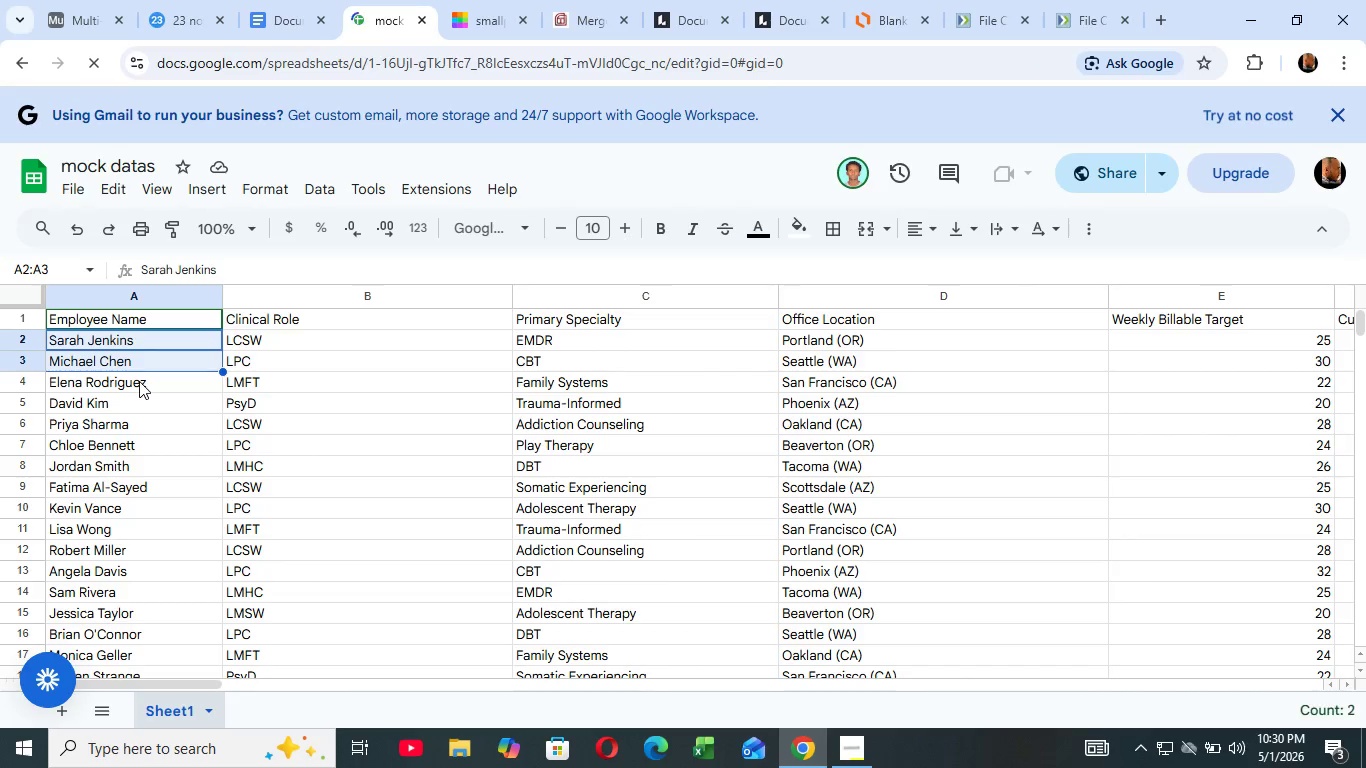 
key(ArrowUp)
 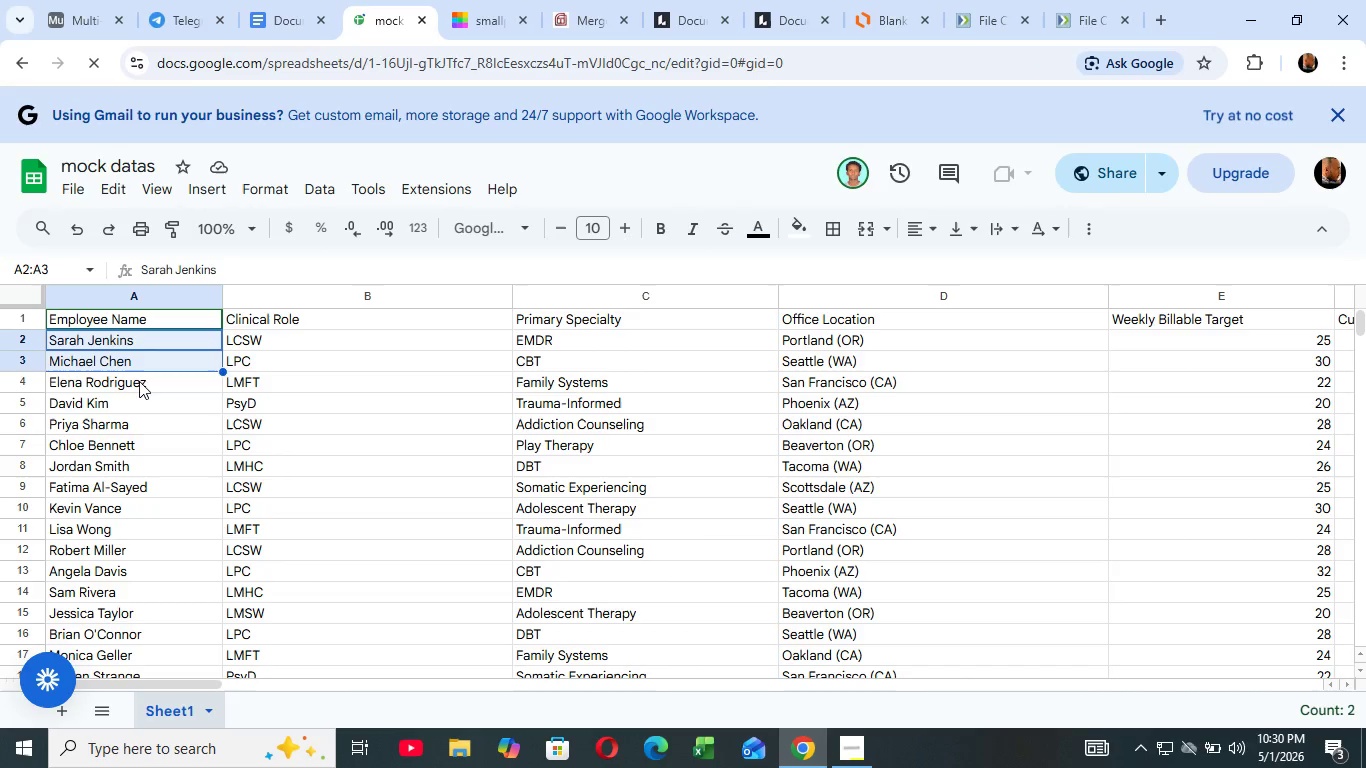 
key(ArrowUp)
 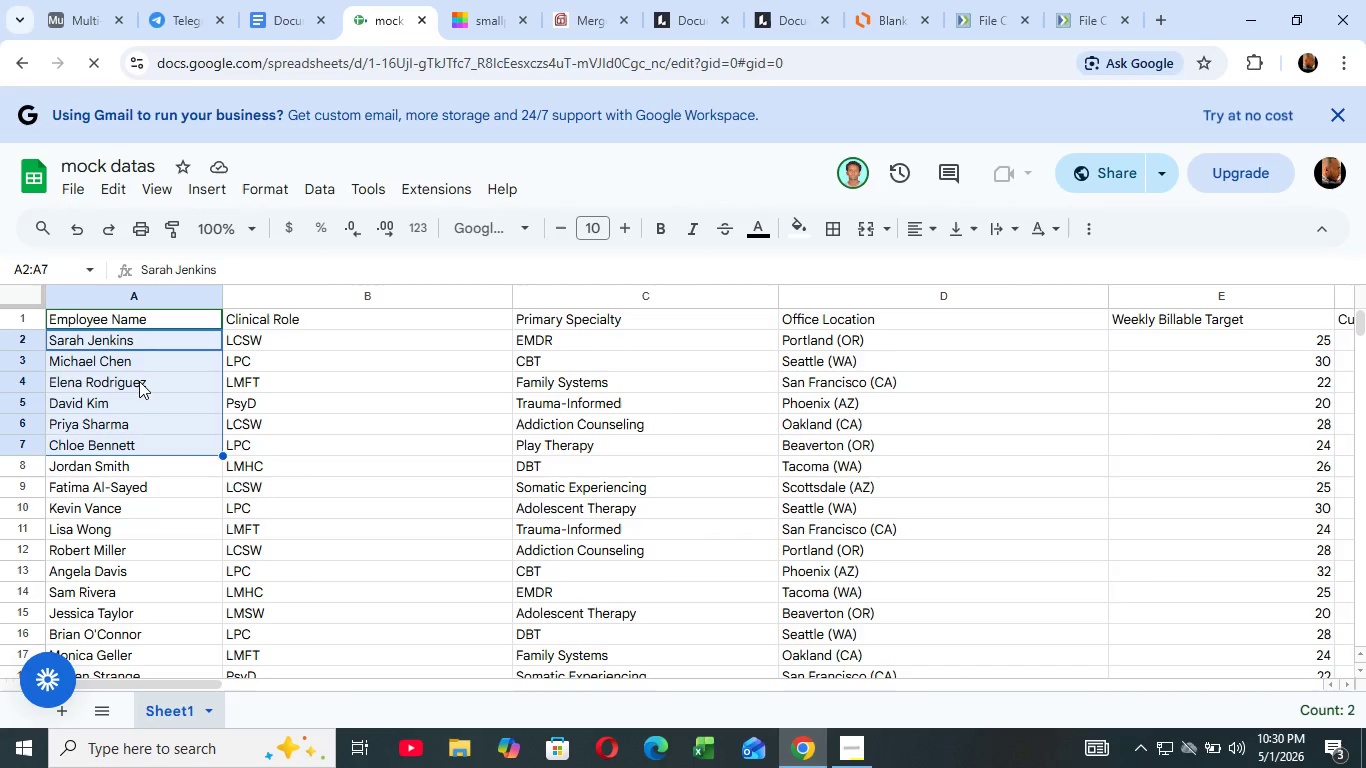 
key(ArrowUp)
 